 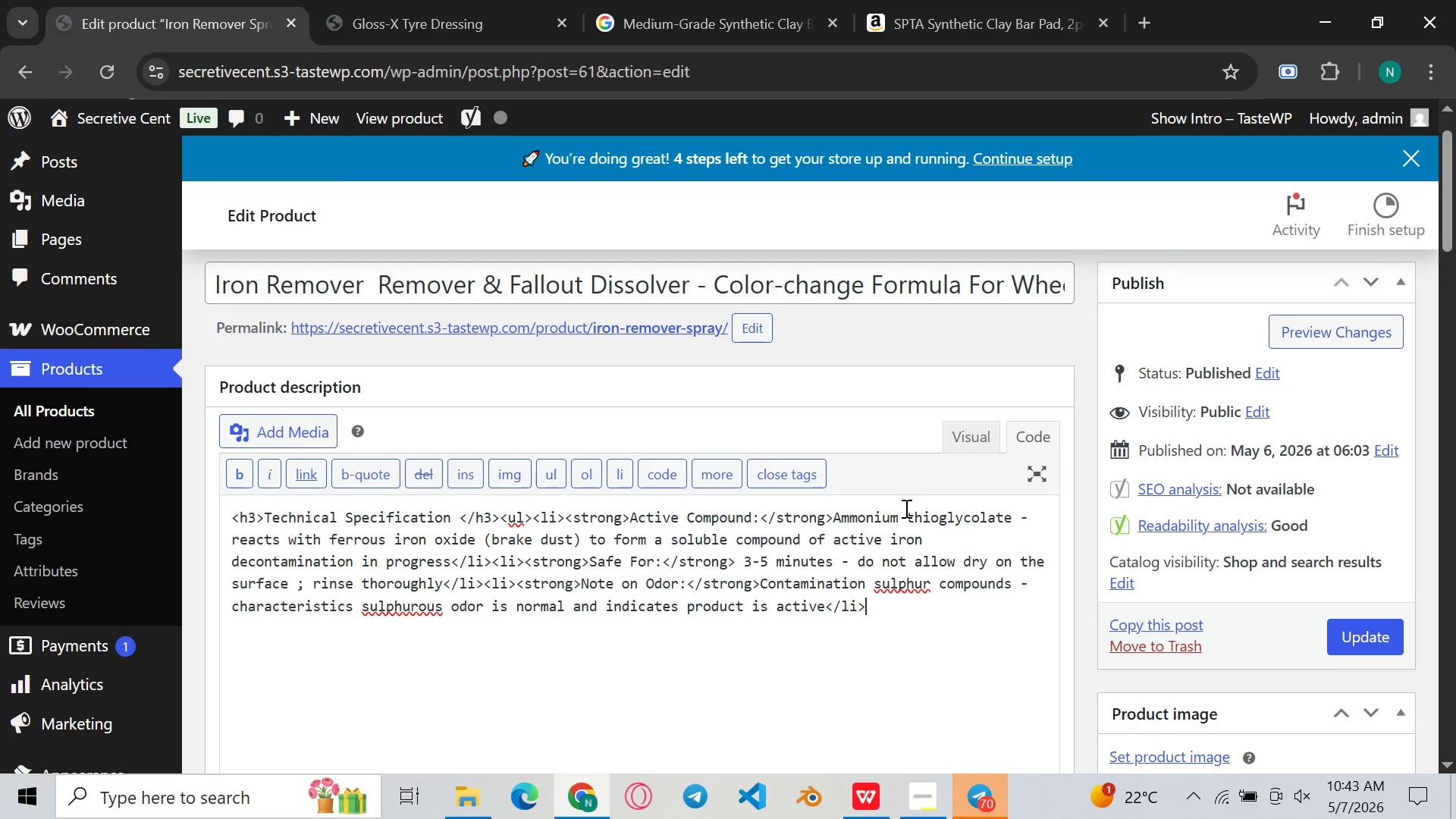 
hold_key(key=ShiftLeft, duration=0.34)
 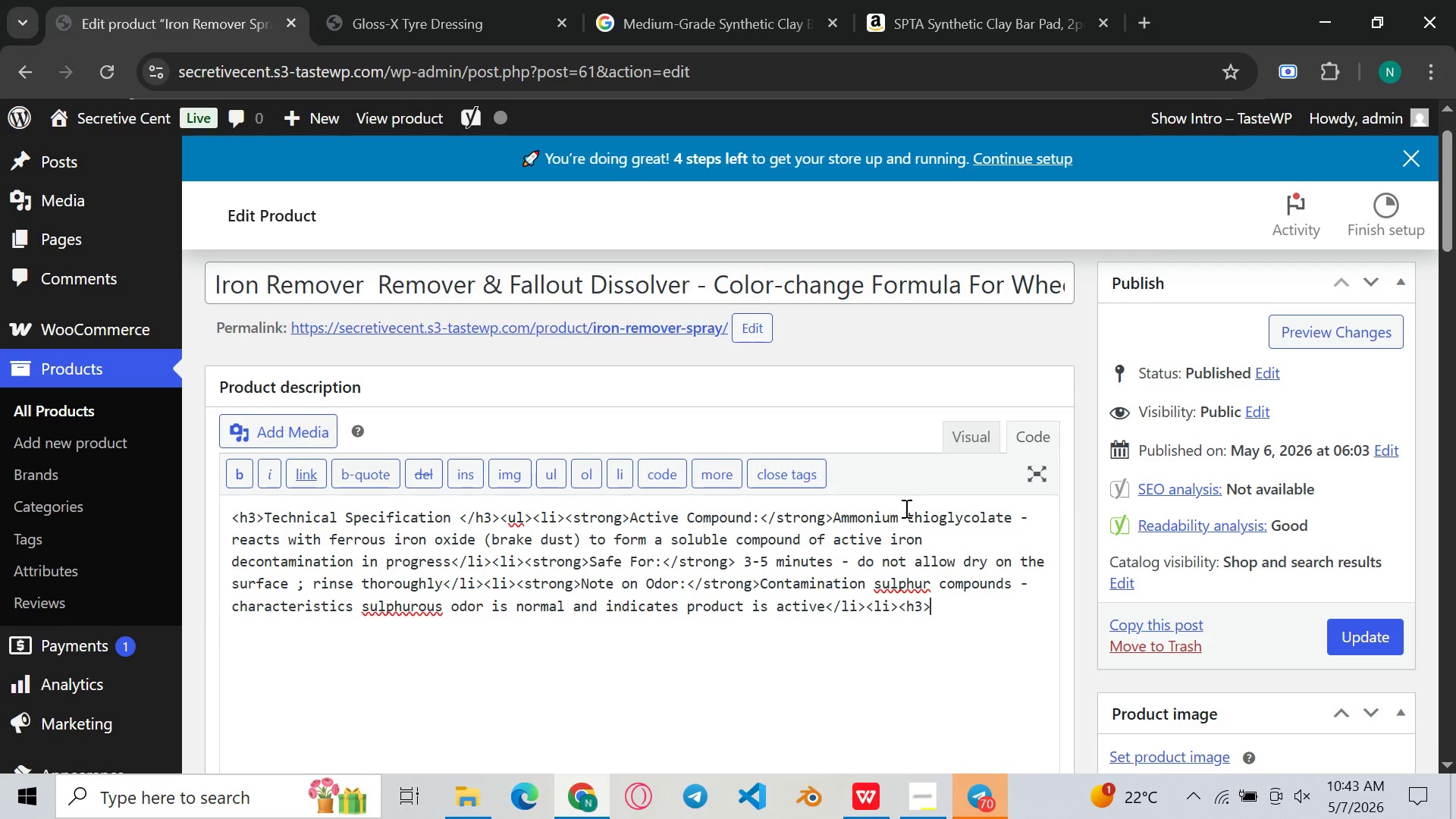 
wait(10.08)
 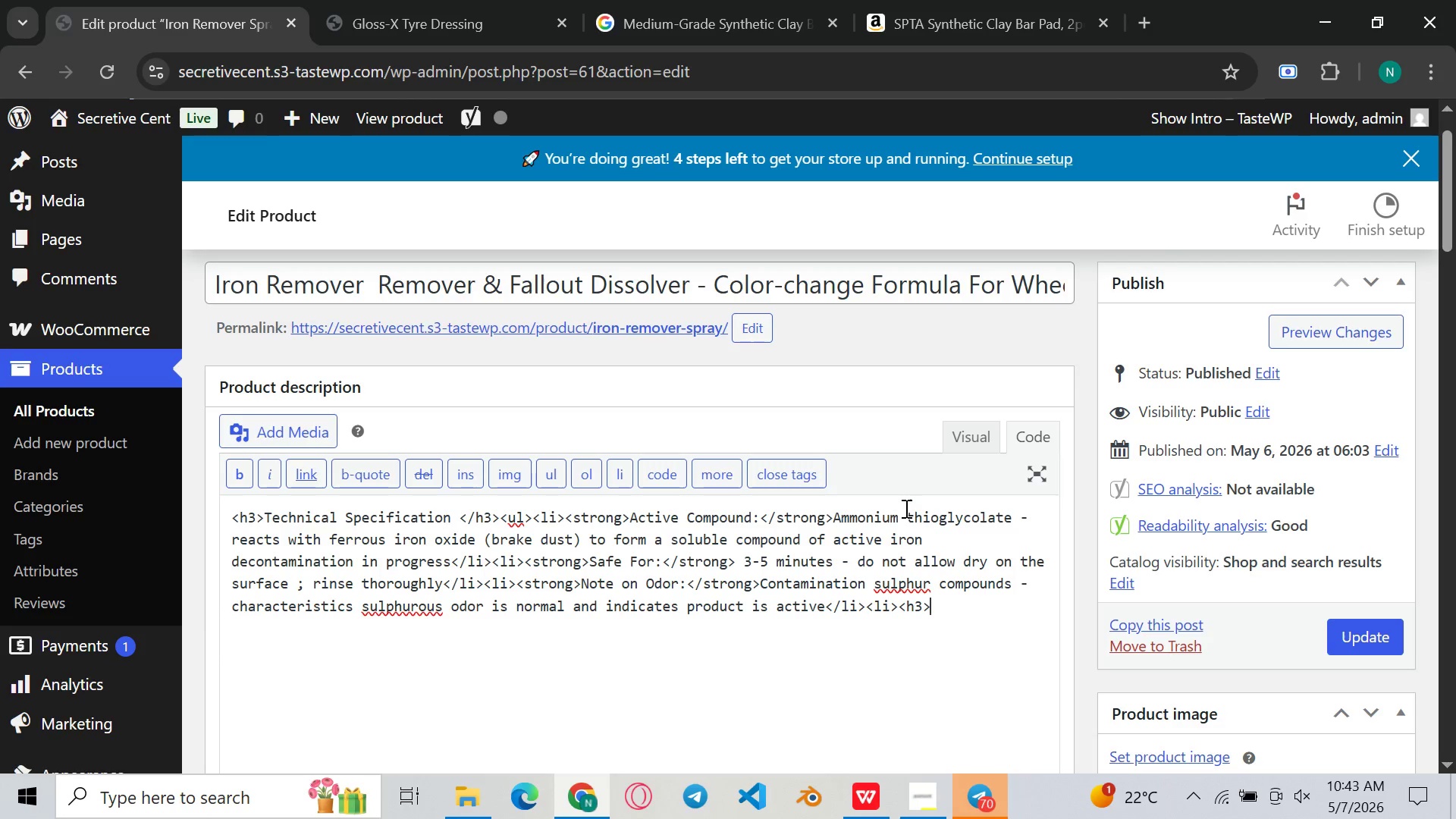 
key(Backspace)
key(Backspace)
key(Backspace)
type(strong>)
 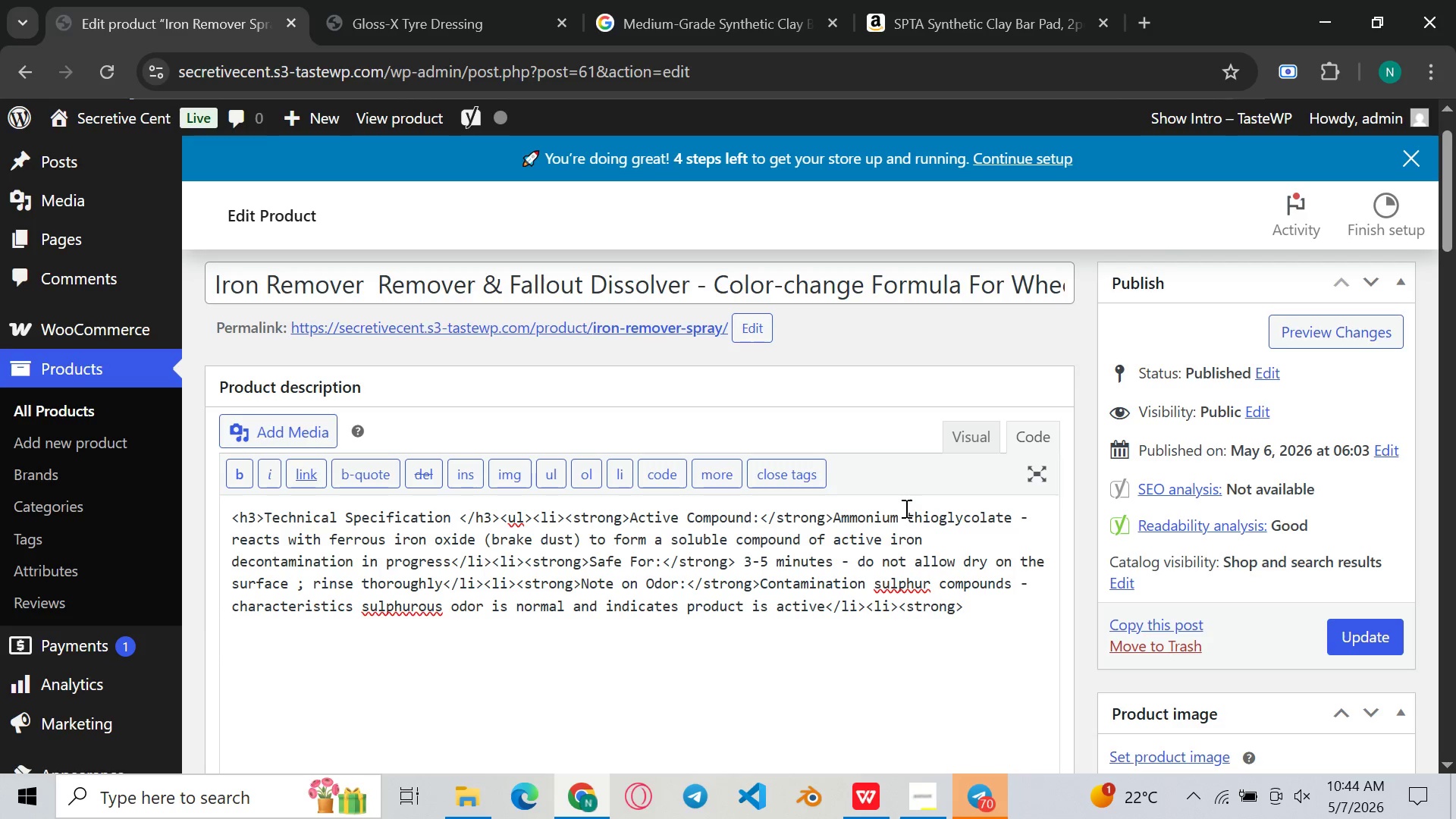 
wait(6.3)
 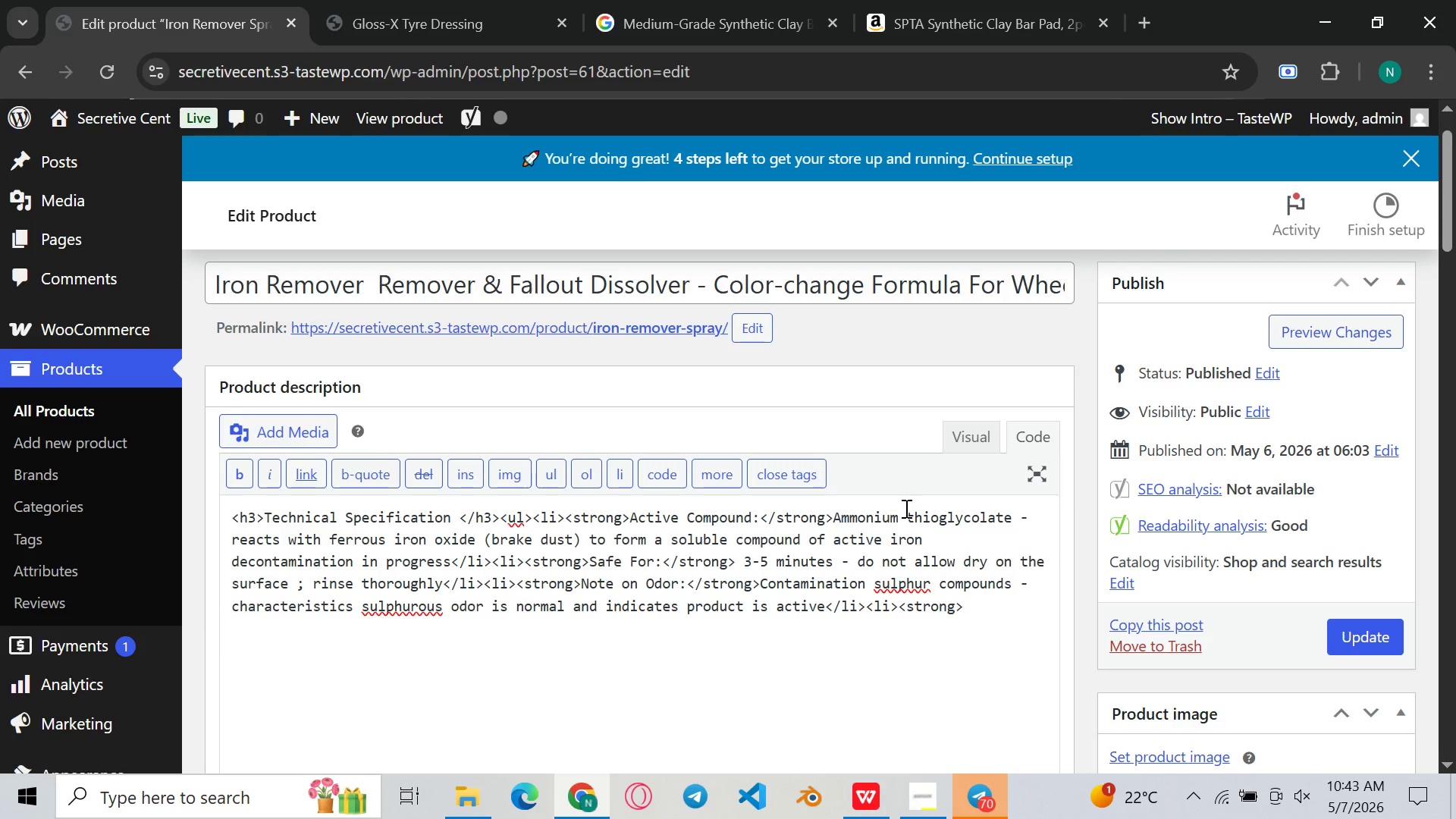 
key(P)
 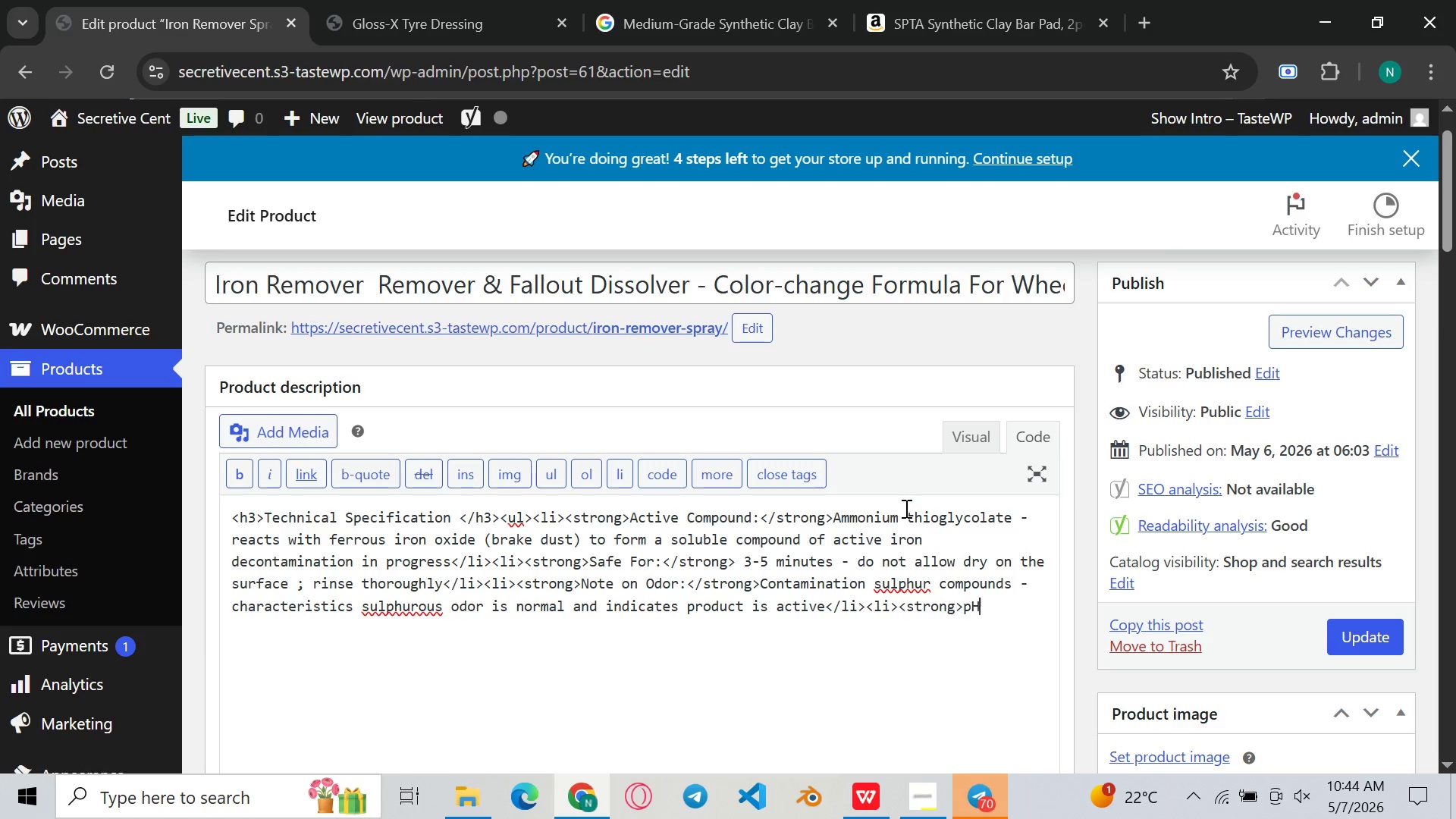 
key(Shift+ShiftLeft)
 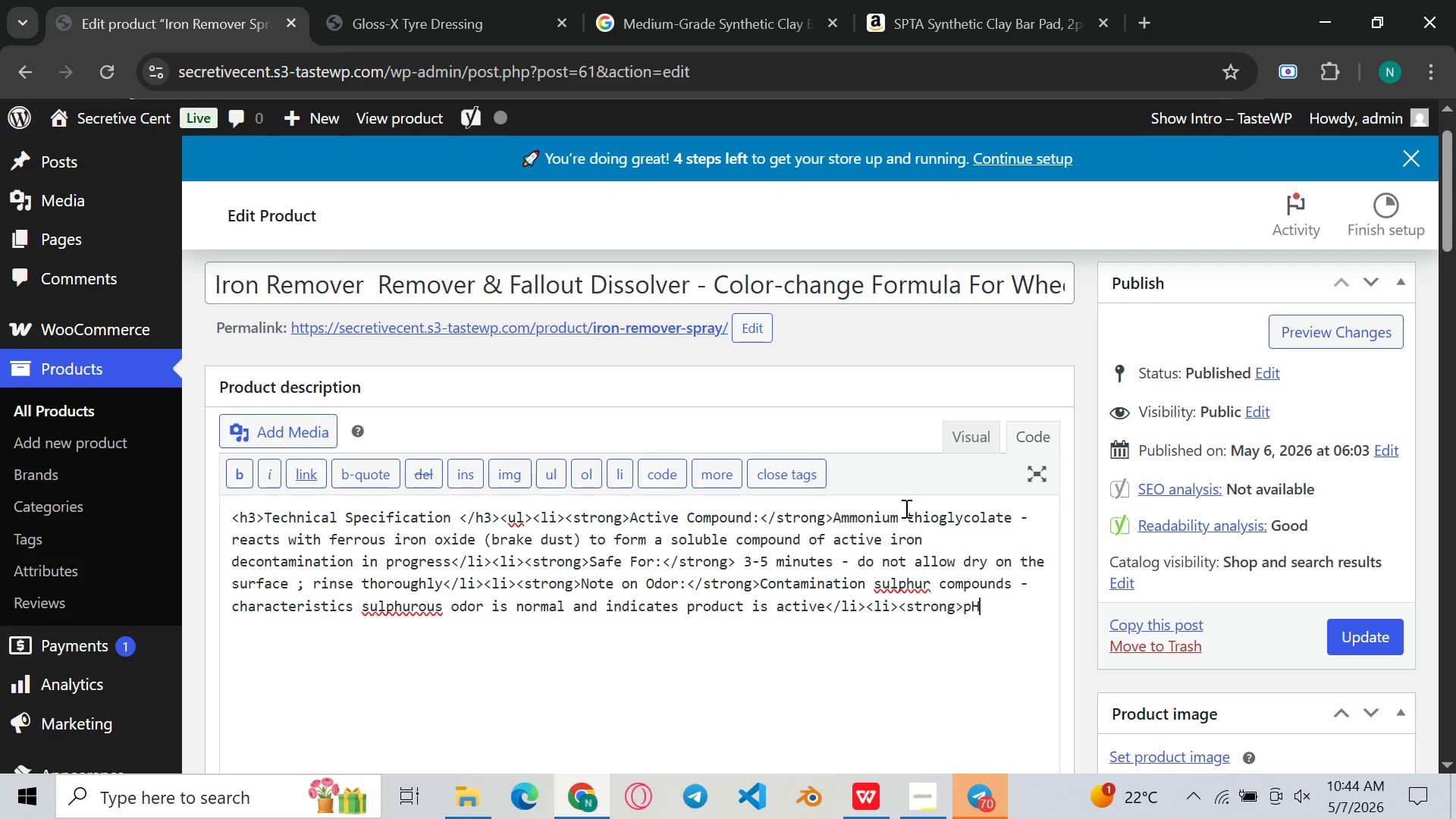 
key(Shift+H)
 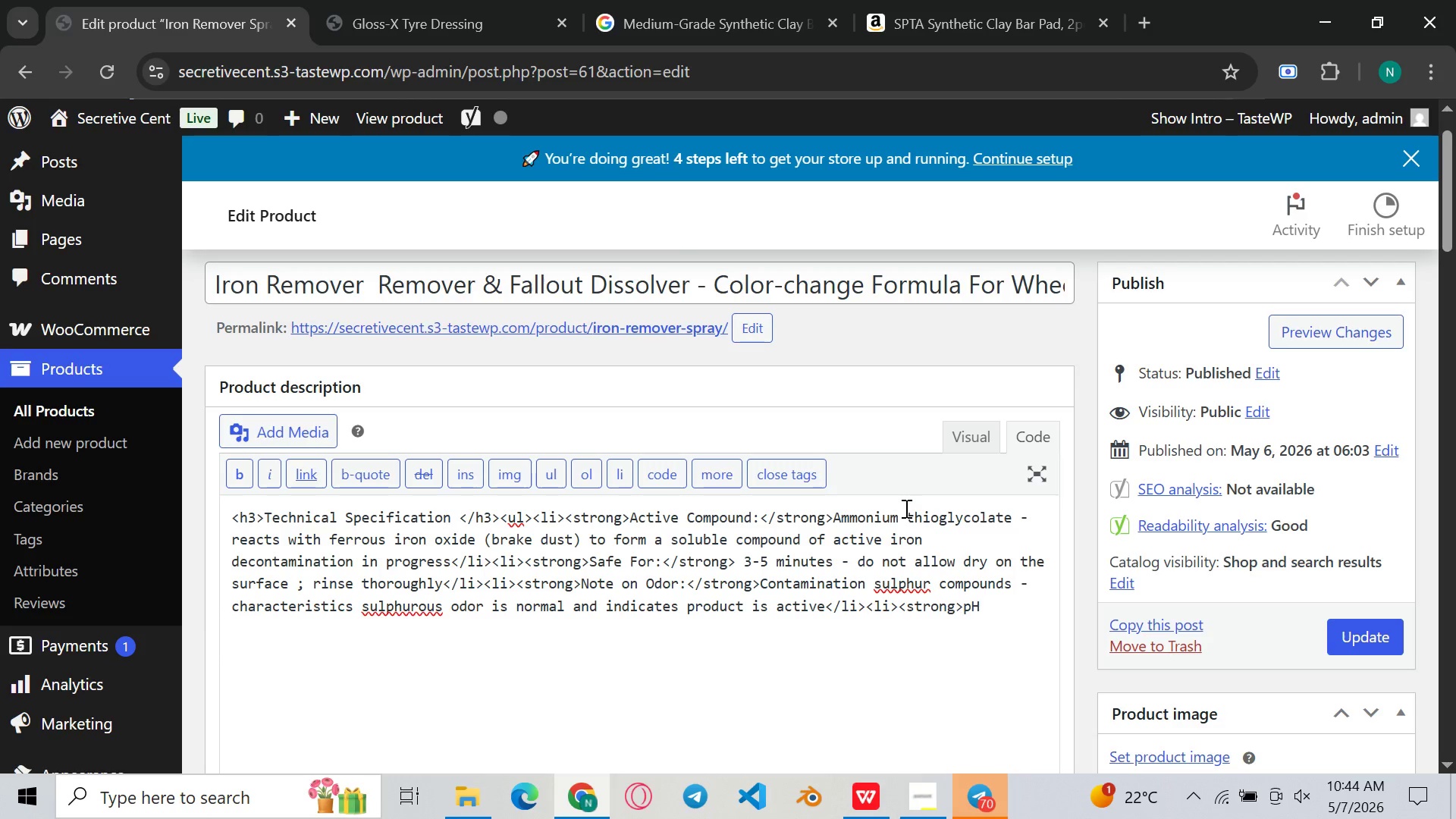 
type(:</strong>)
 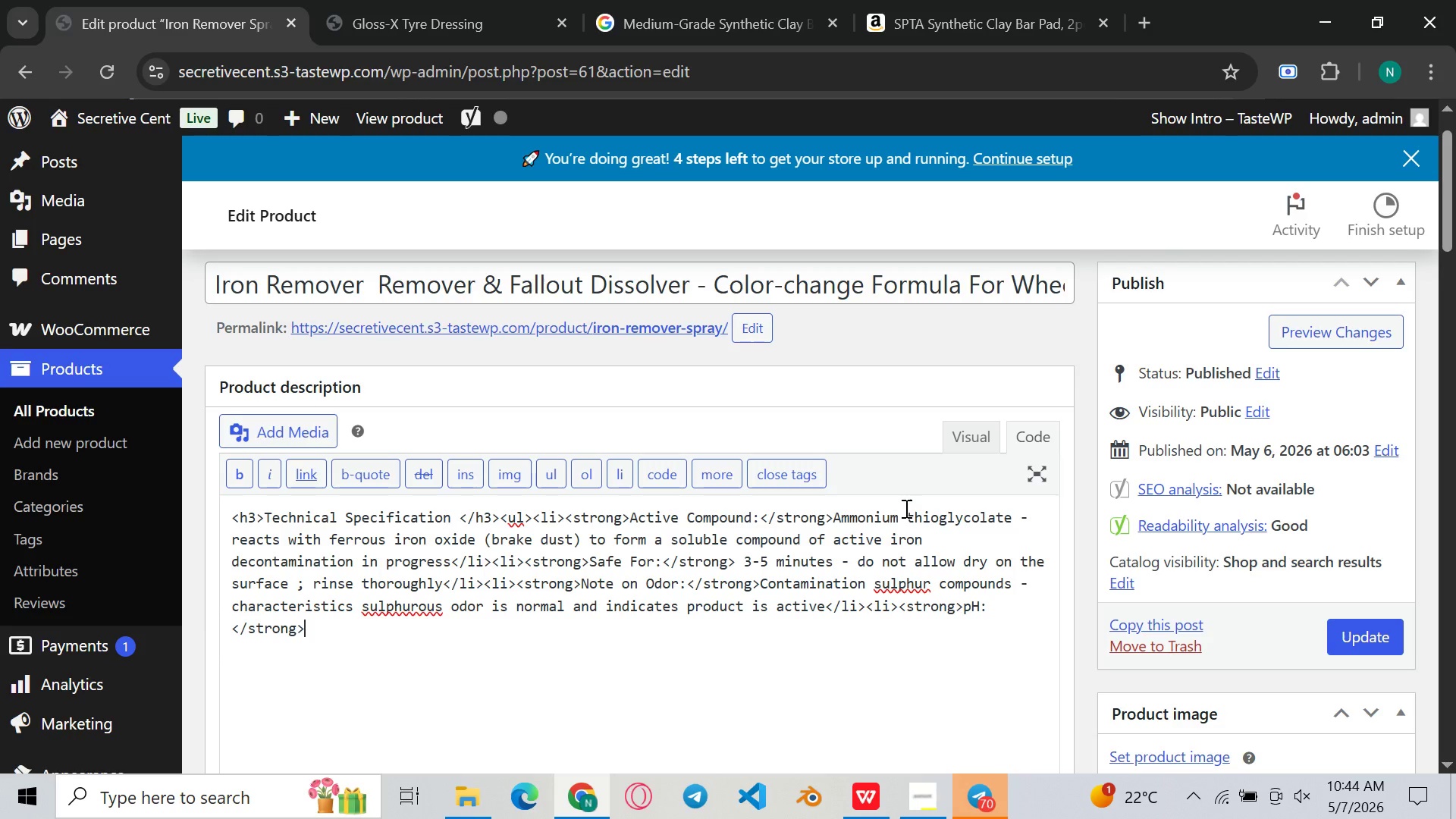 
type(Acide)
key(Backspace)
type(ic - do not use on anodised, polished magn)
 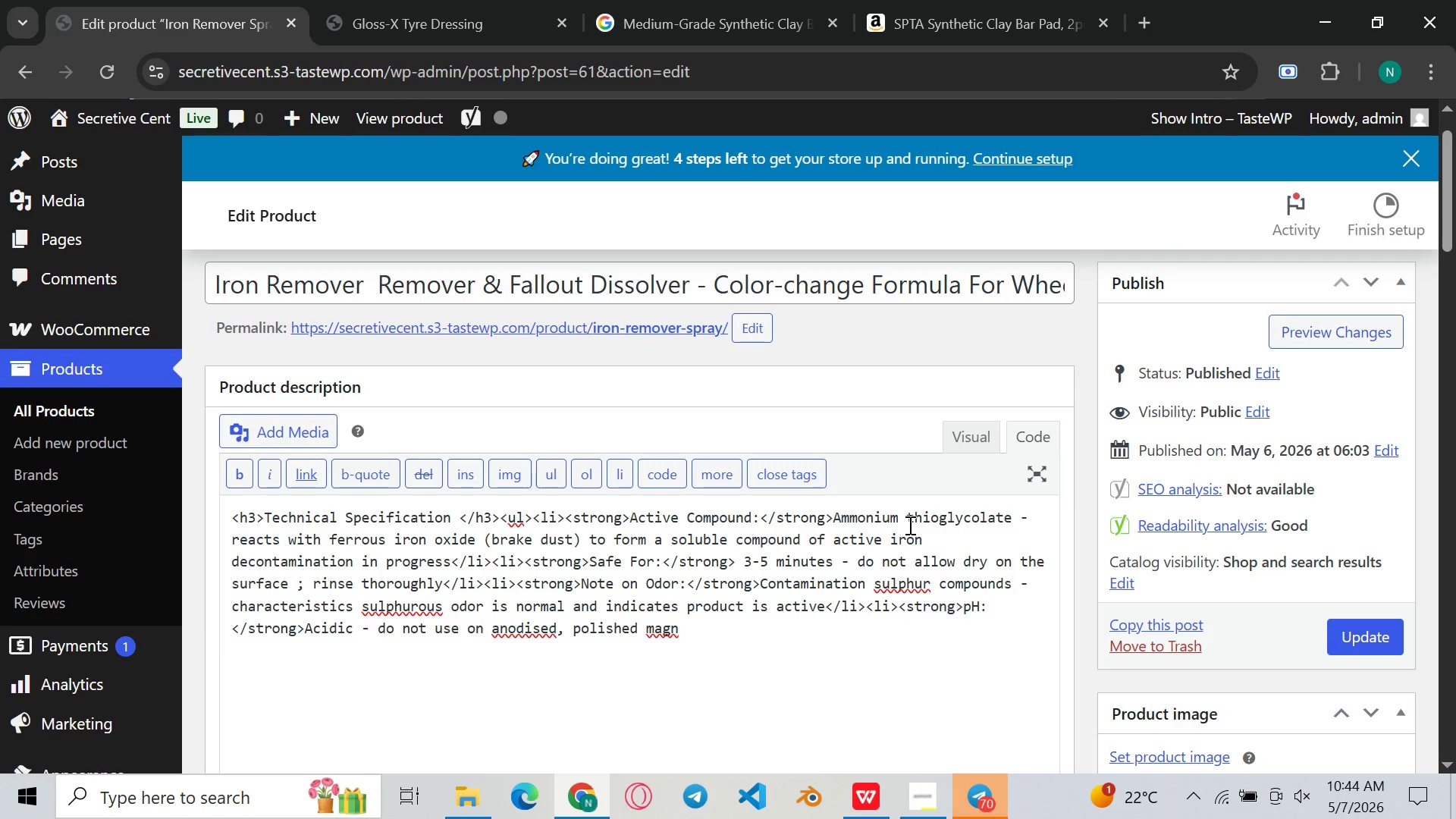 
type(esium )
key(Backspace)
type(, or raw)
 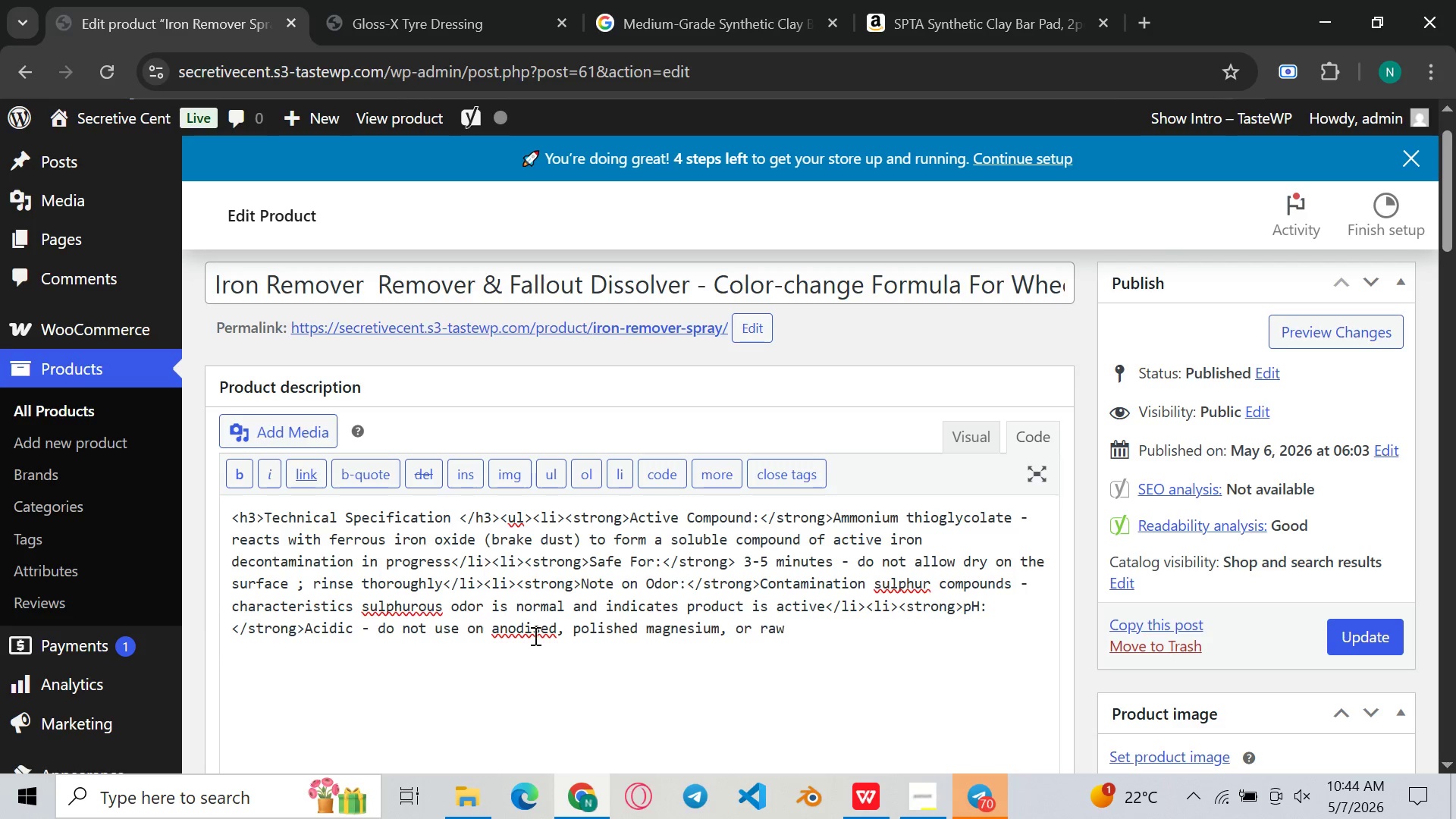 
left_click([541, 635])
 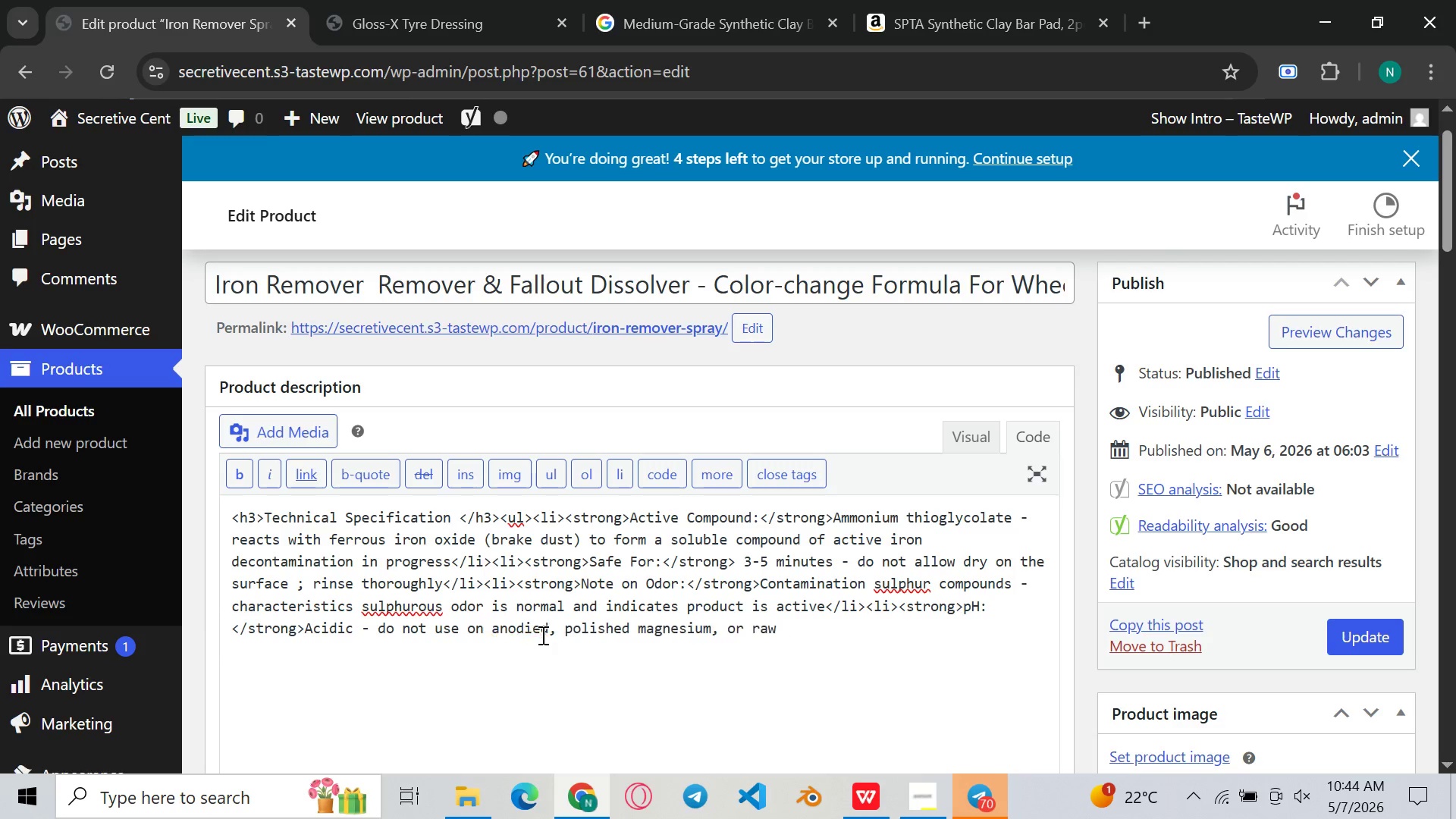 
key(Backspace)
 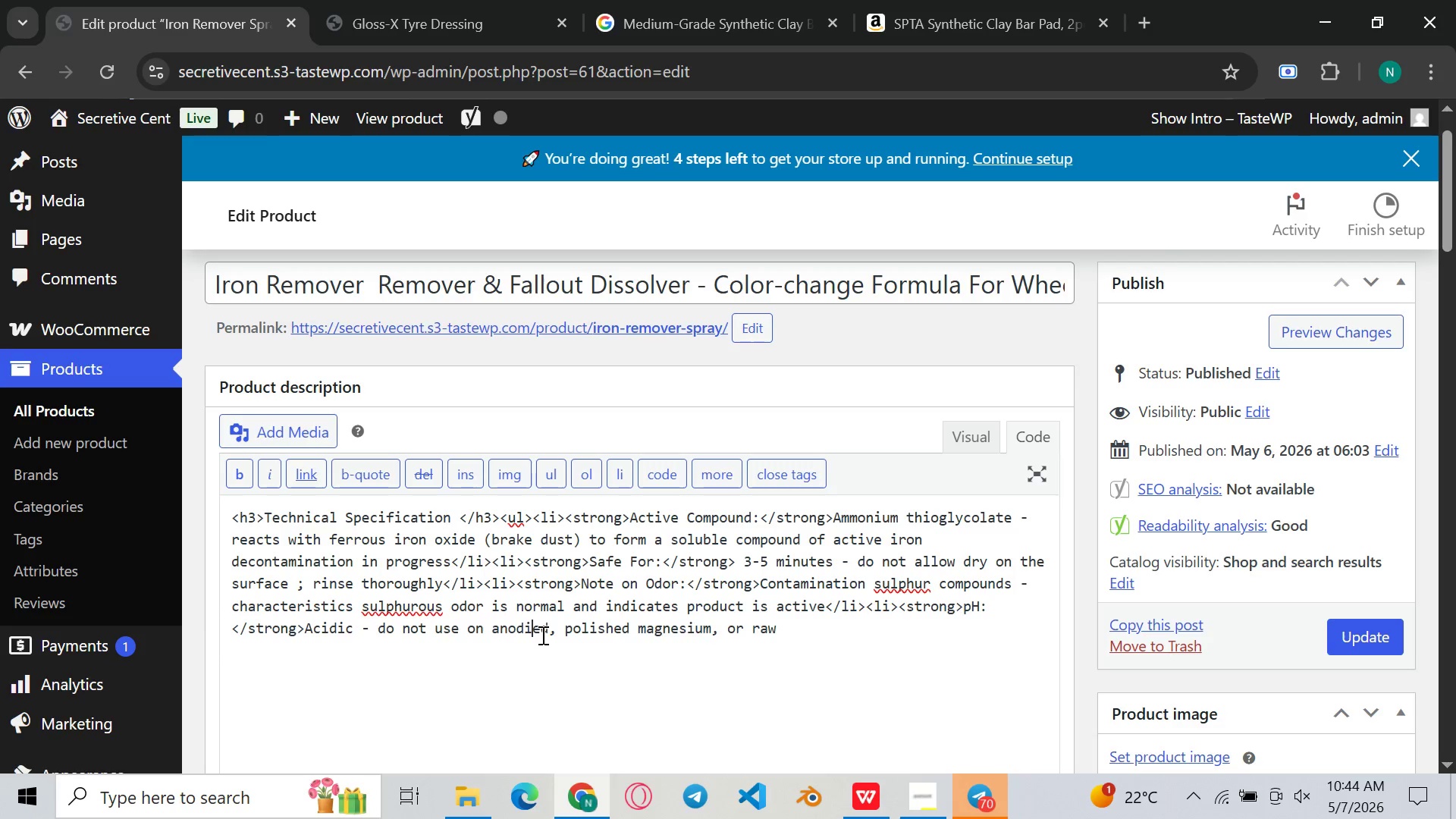 
key(Z)
 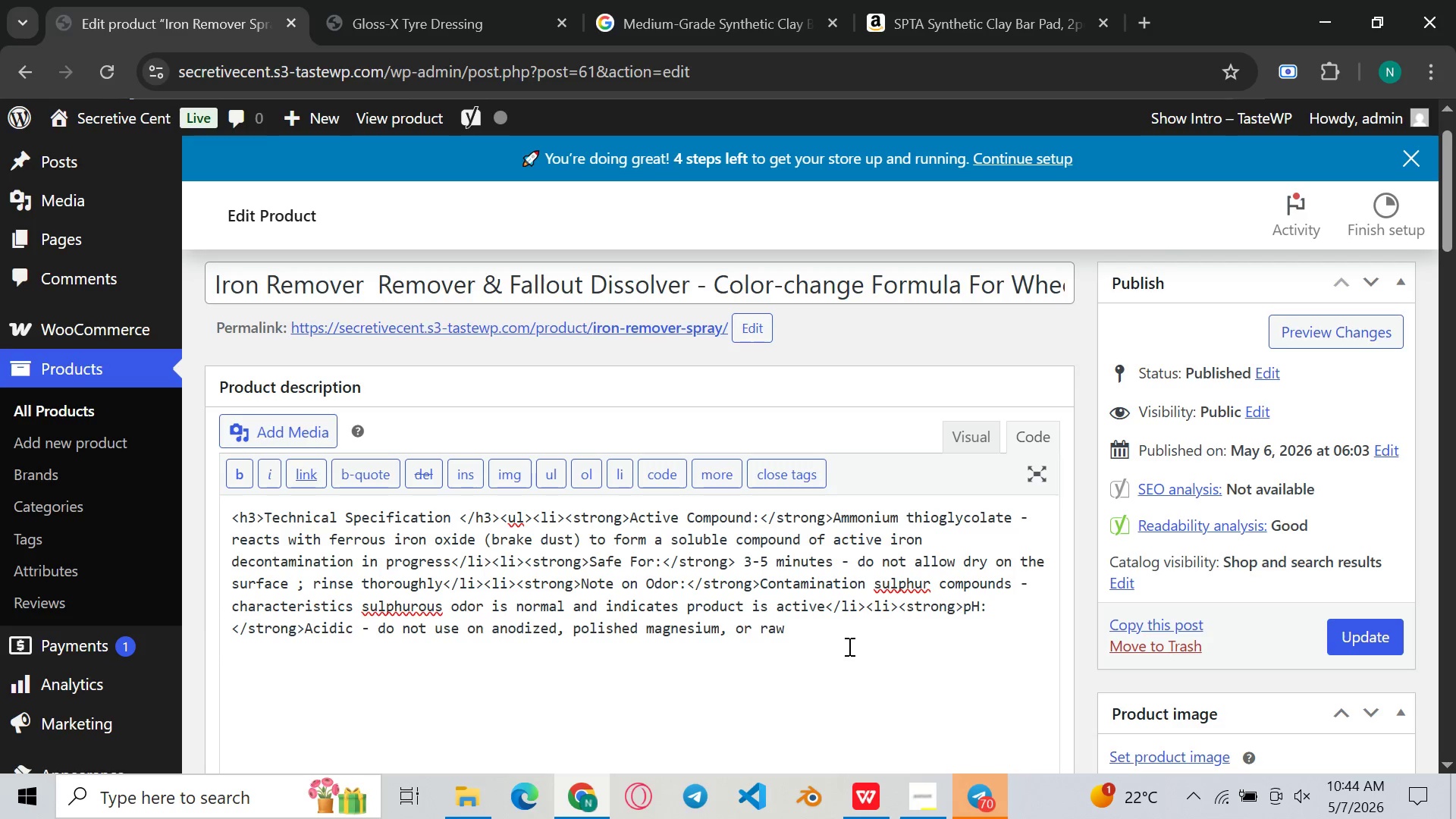 
left_click([848, 646])
 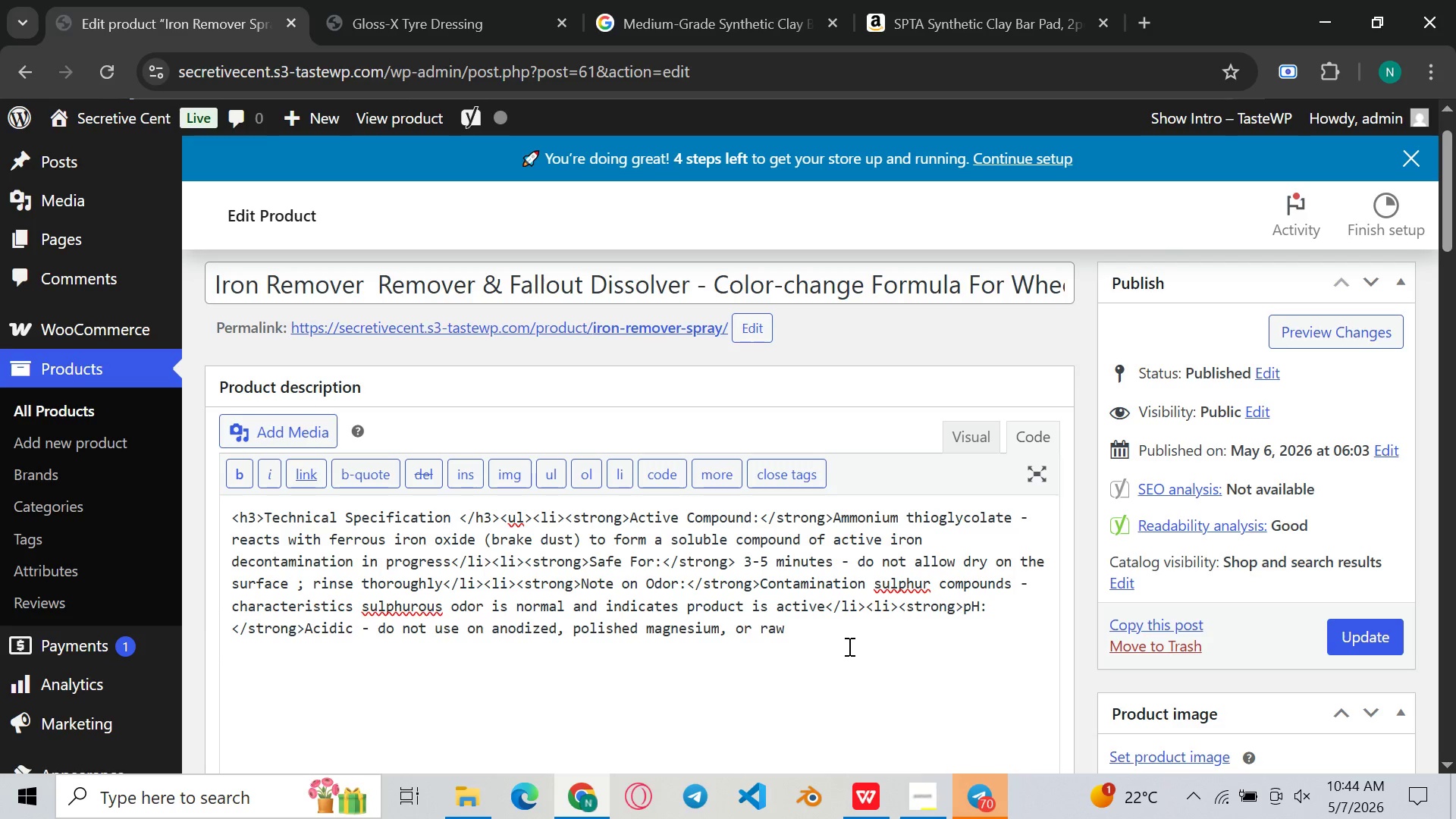 
type( aluminium )
 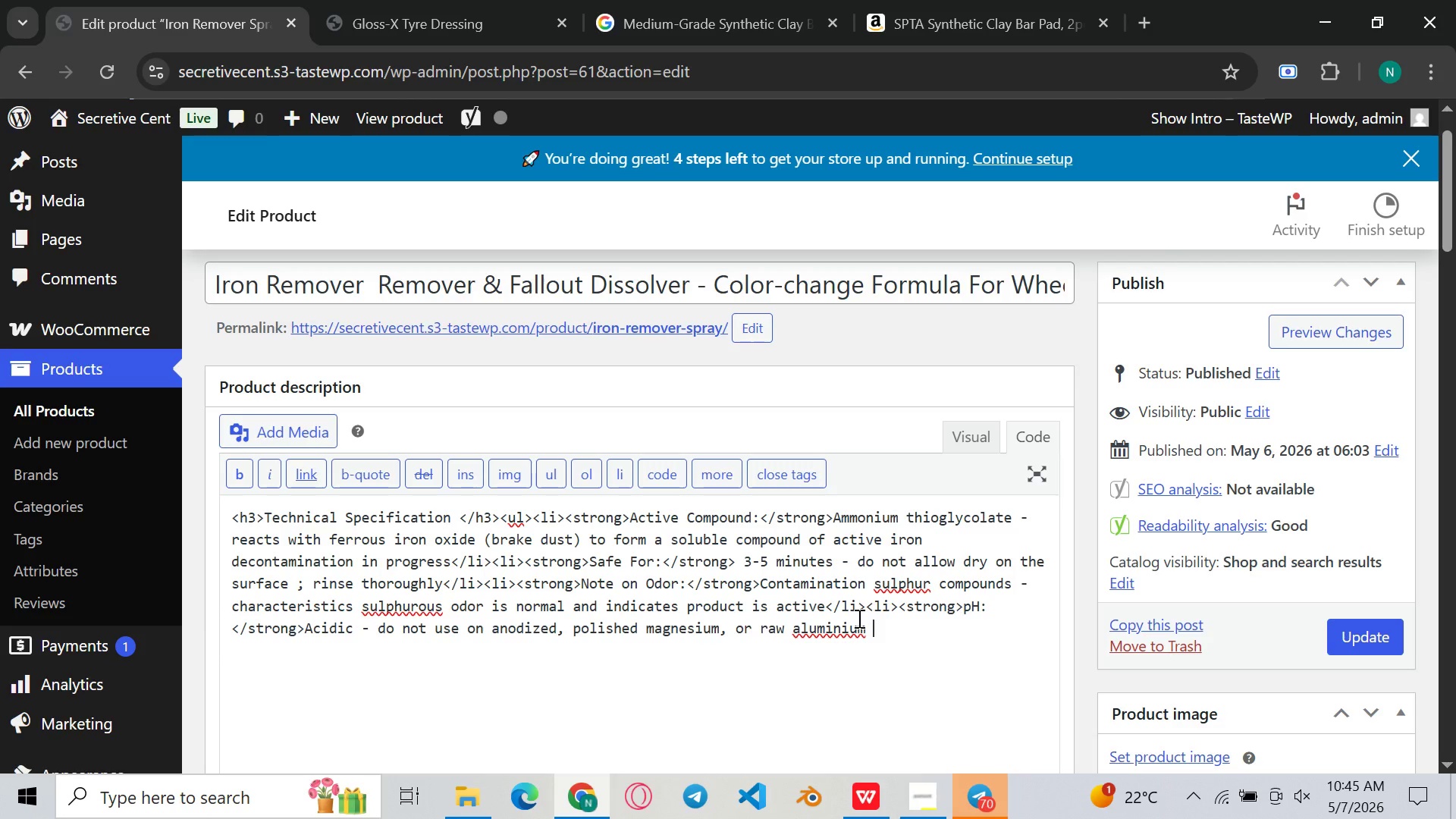 
type(with)
 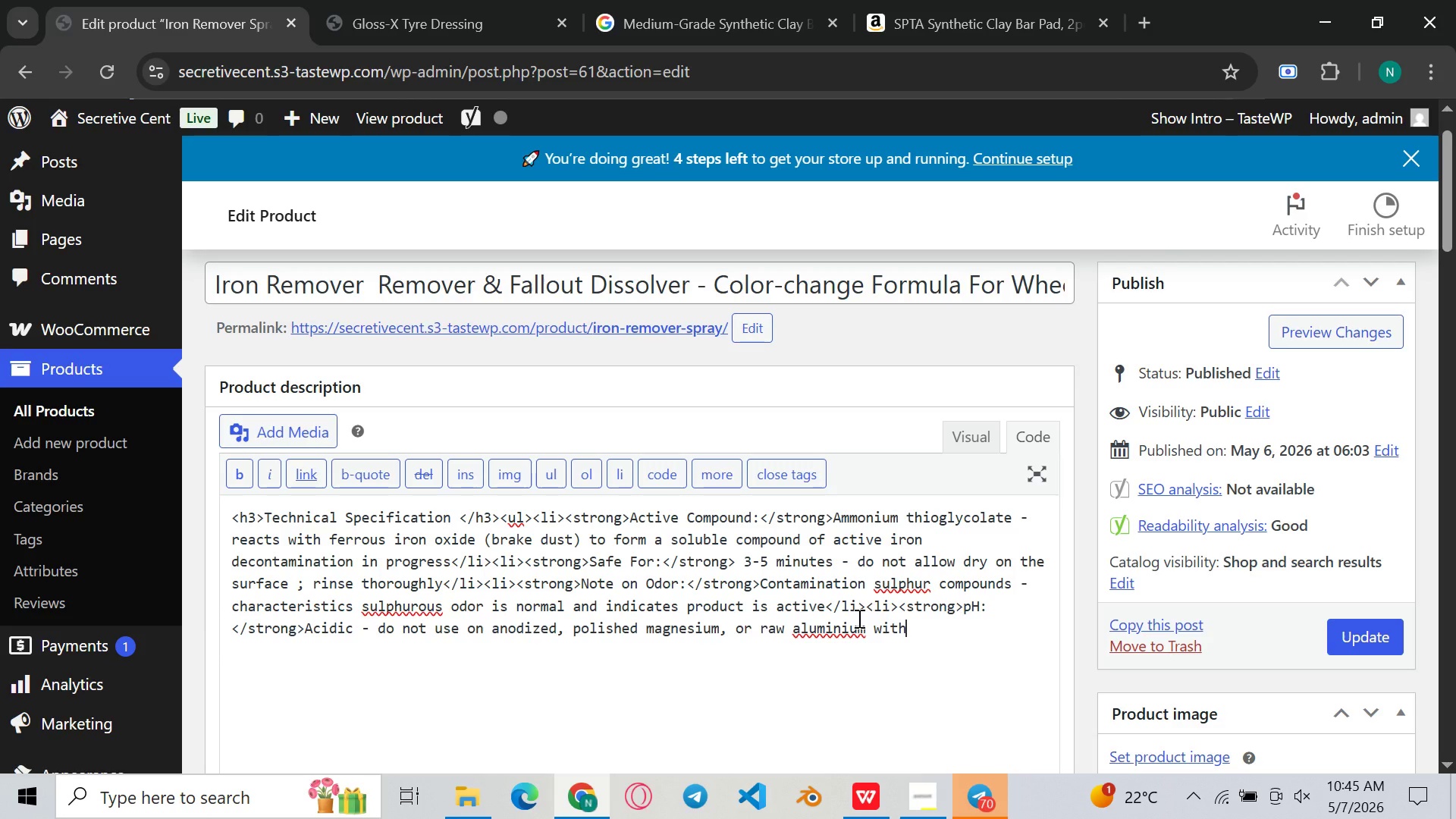 
type(out testing )
key(Backspace)
type(<)
 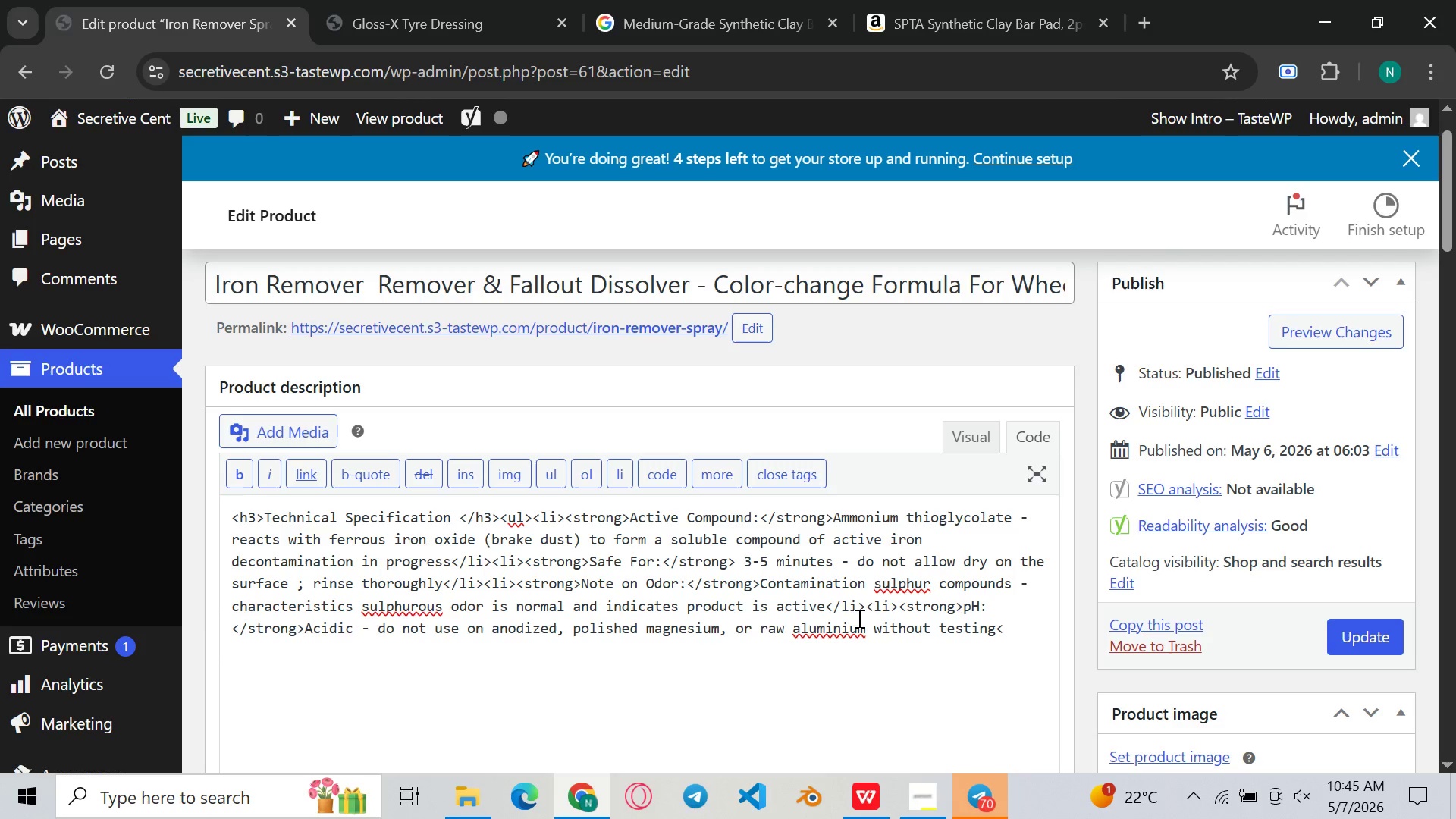 
type(/li><il><h3>Best Use Scenarios</)
 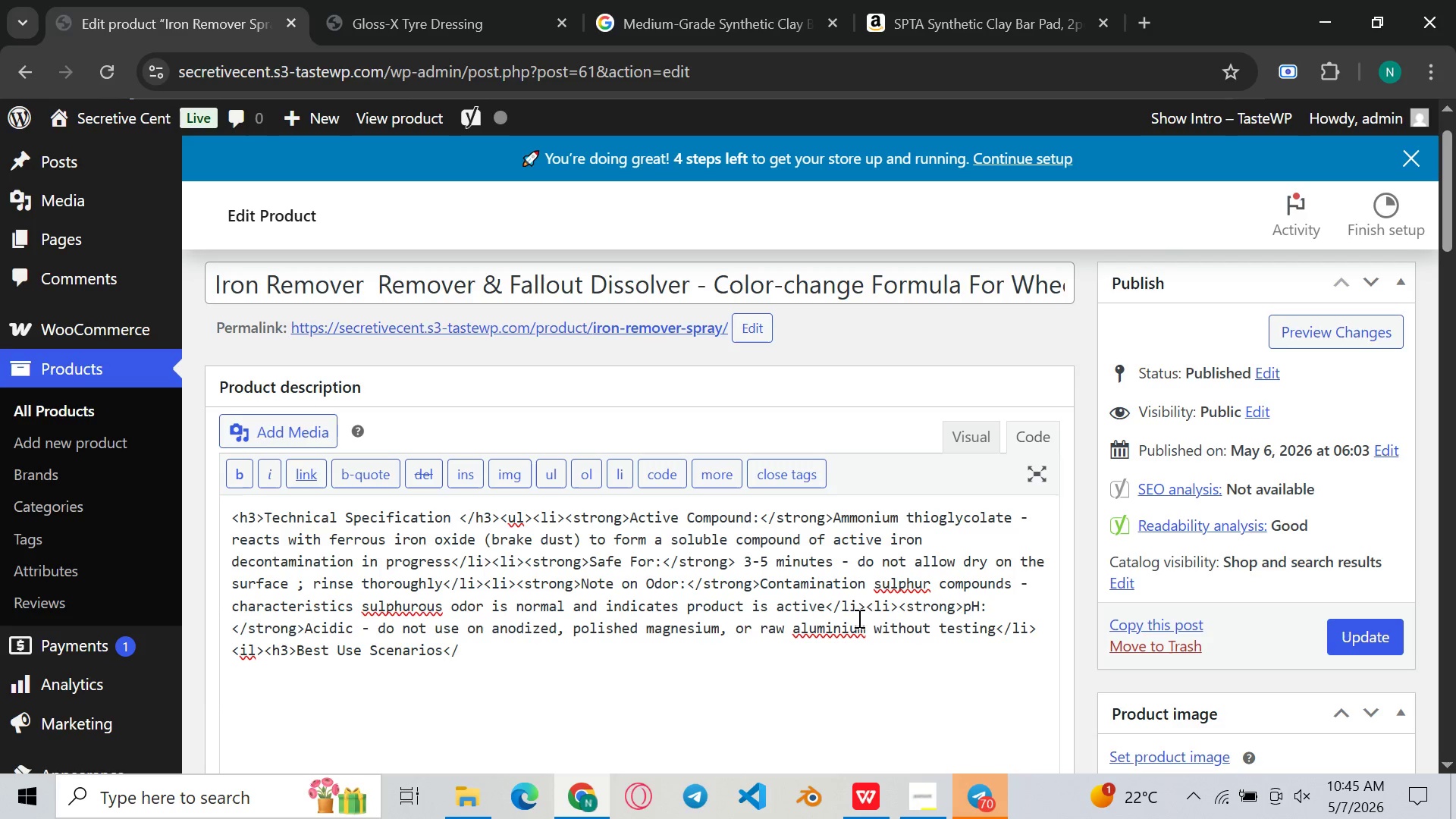 
key(3)
 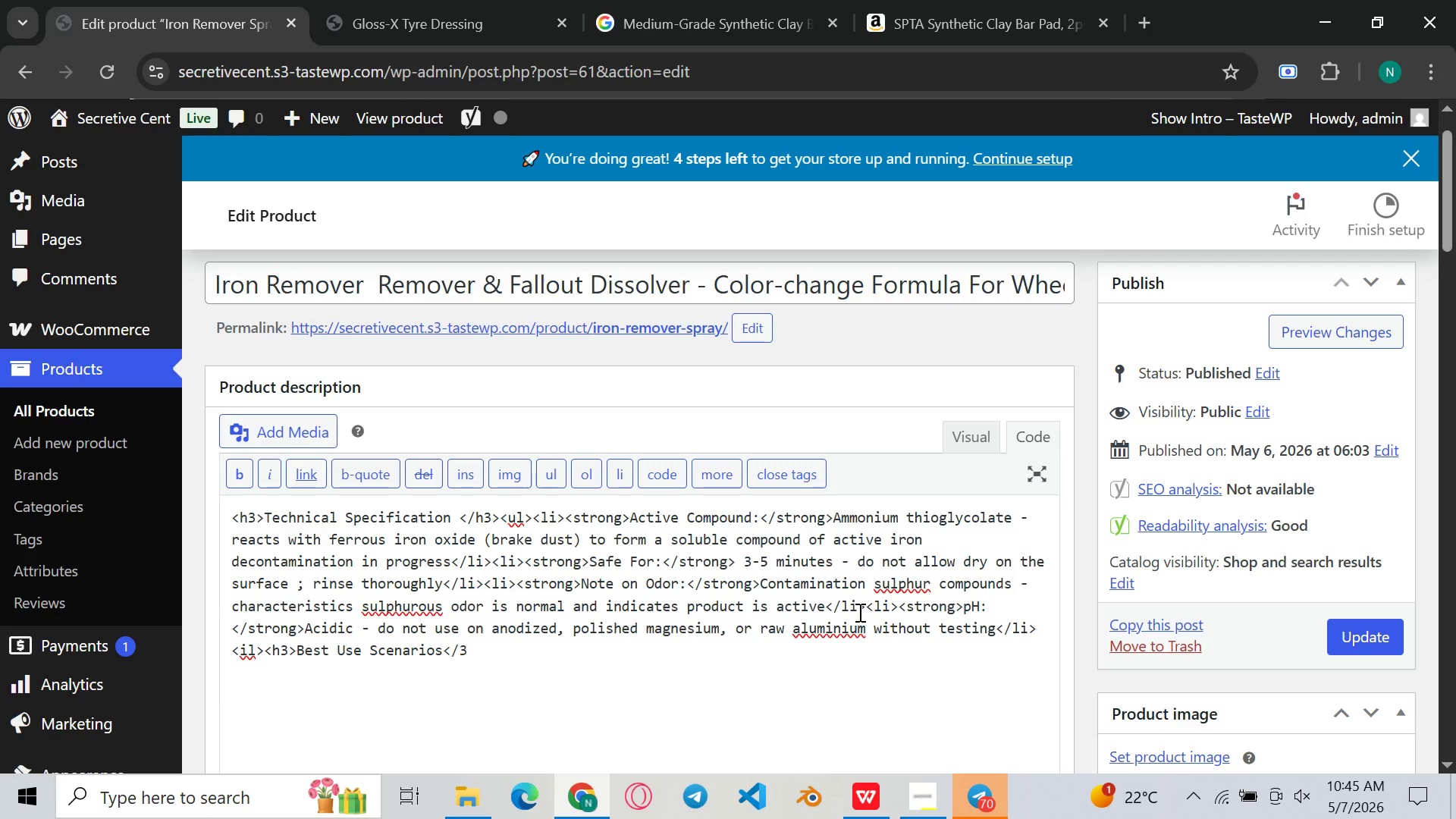 
key(Shift+ShiftLeft)
 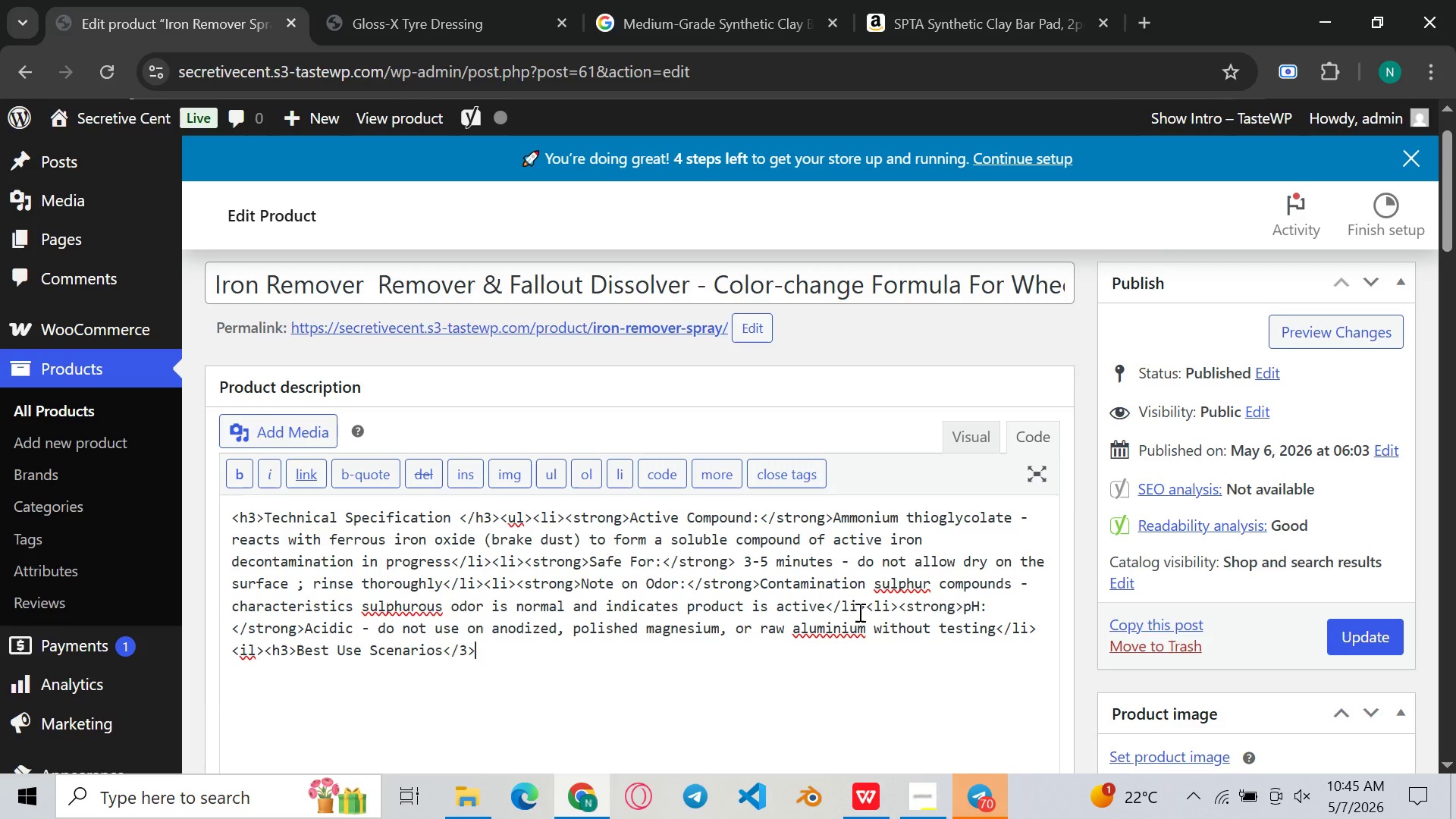 
key(Shift+Period)
 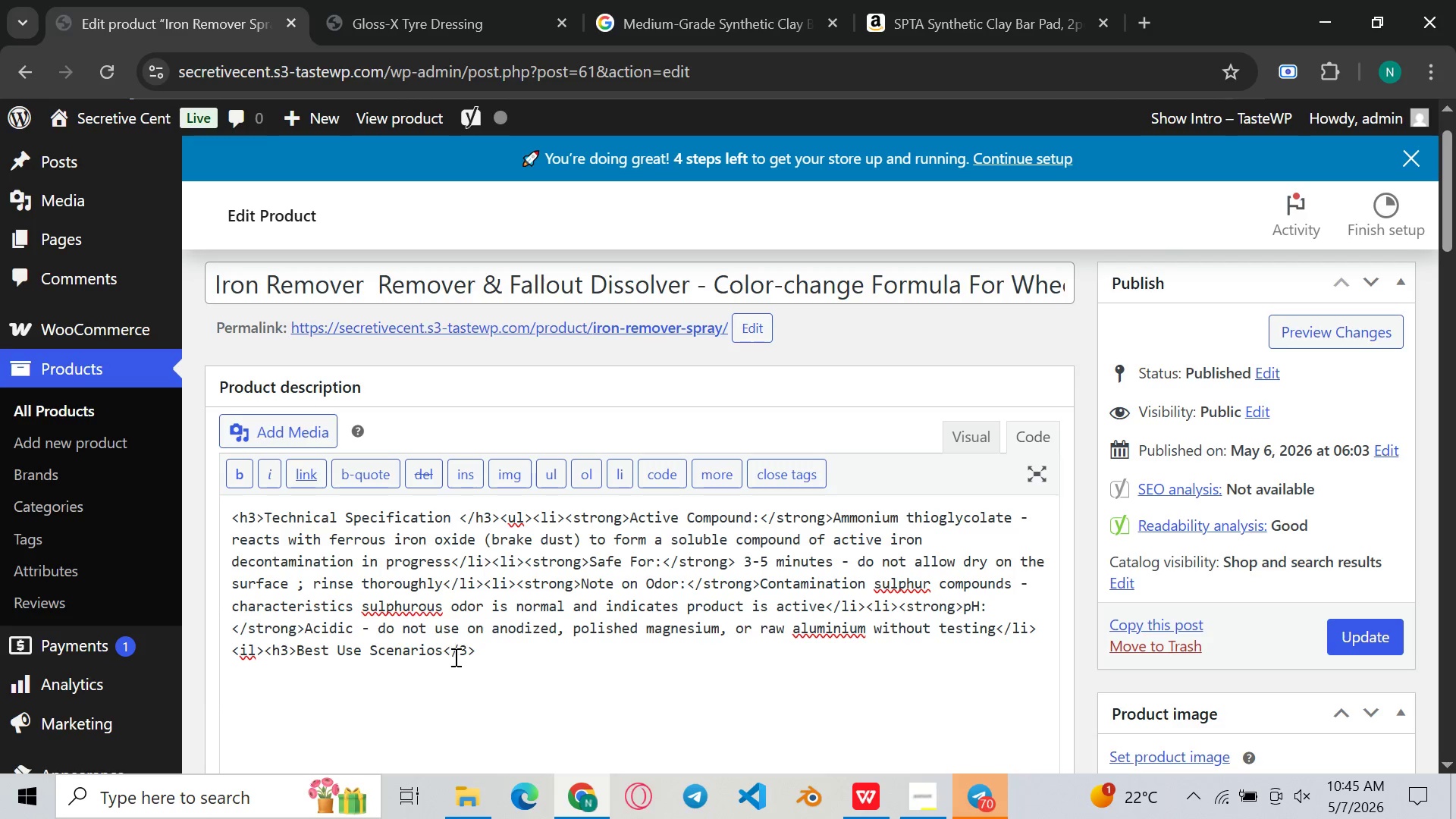 
left_click([459, 657])
 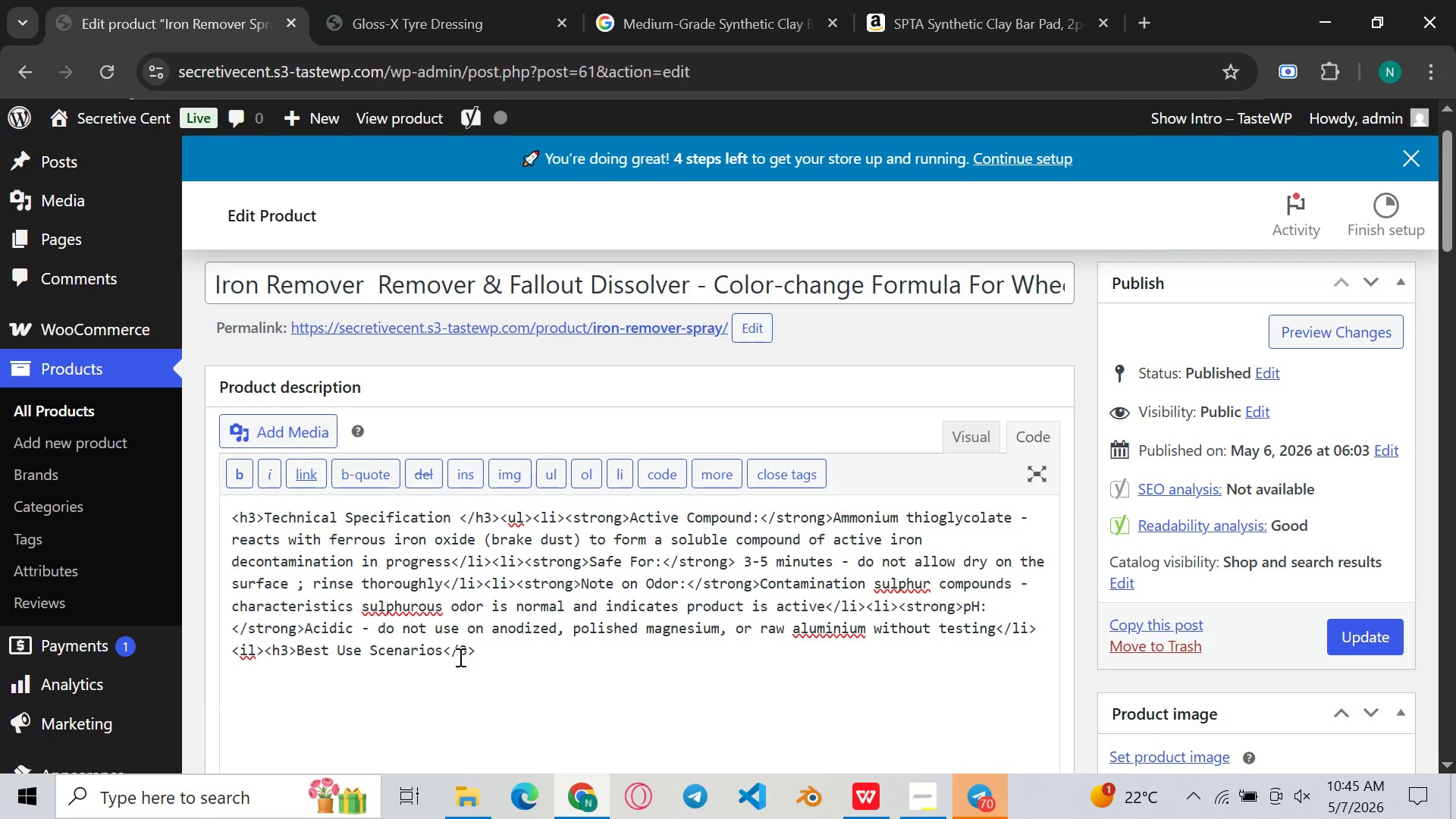 
key(H)
 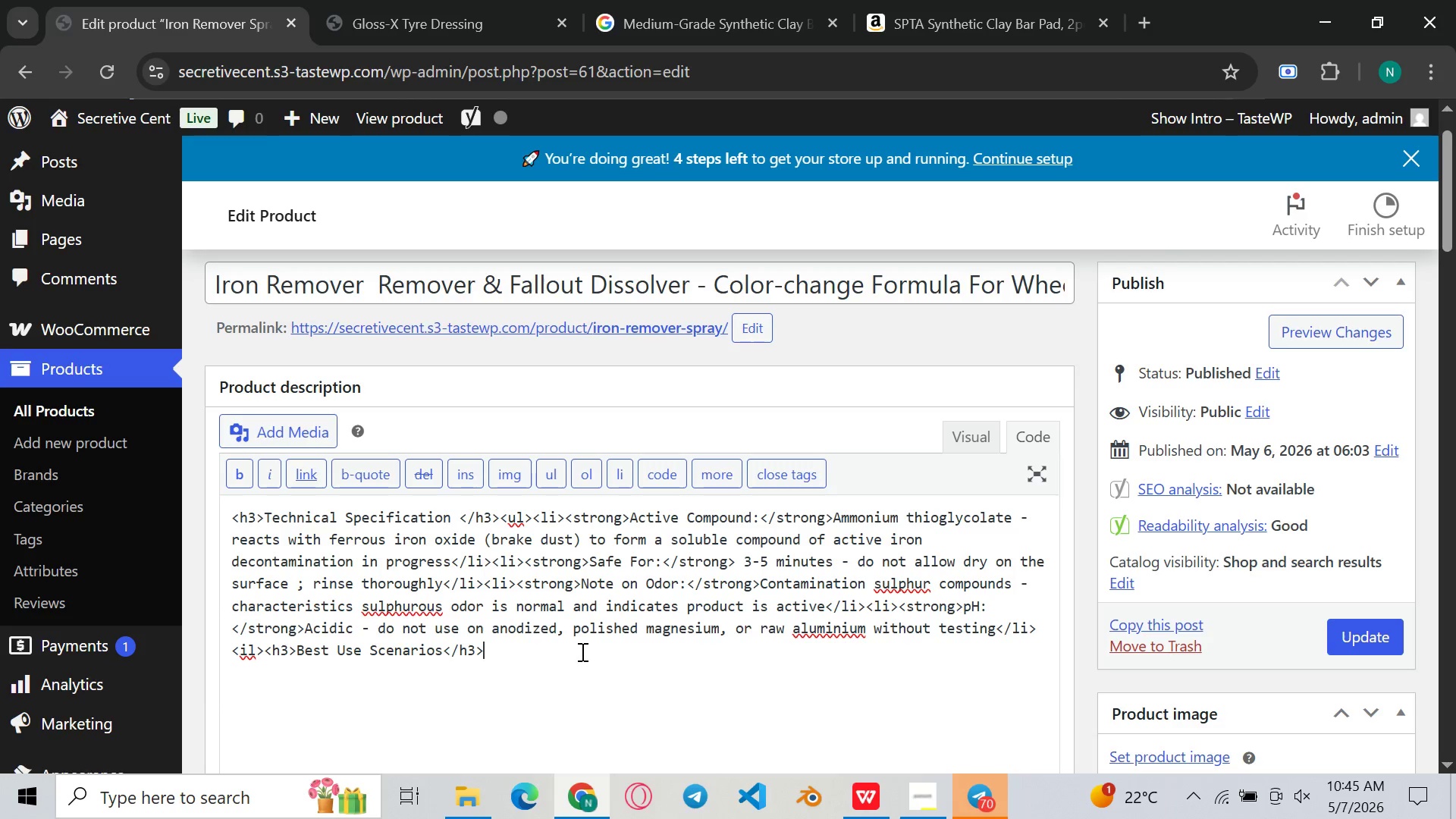 
left_click([581, 651])
 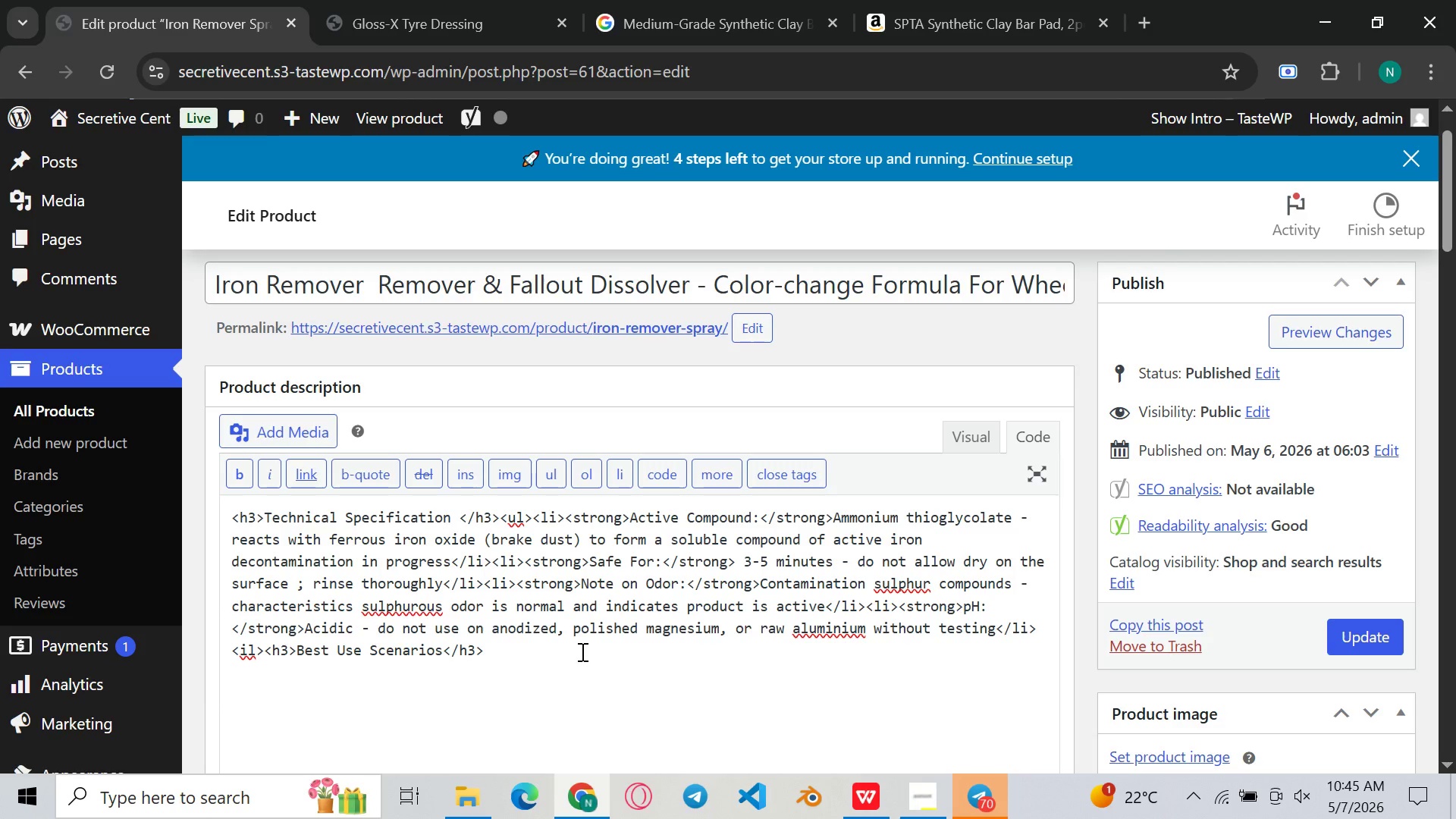 
type(<ul><li>)
 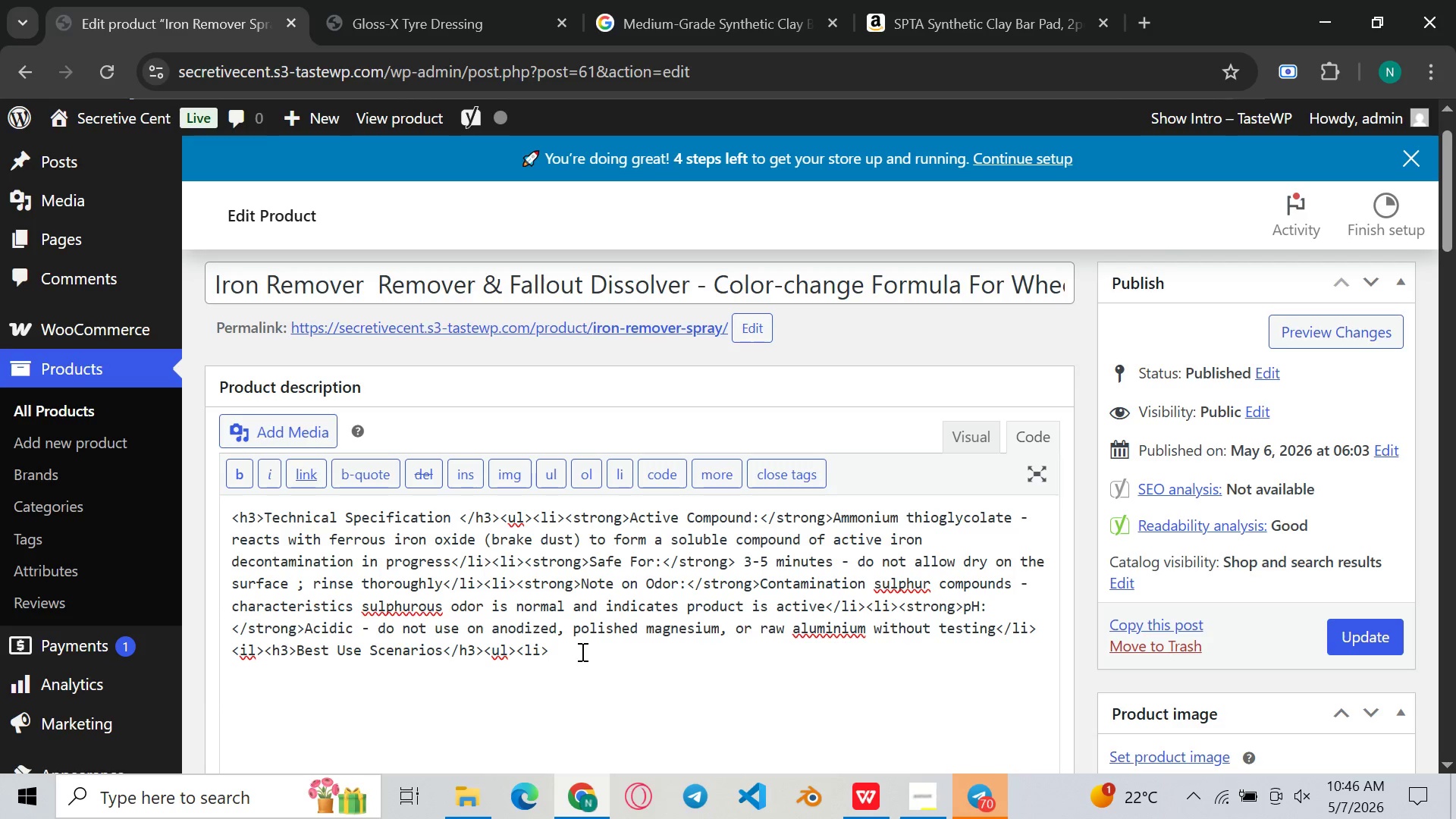 
left_click([581, 651])
 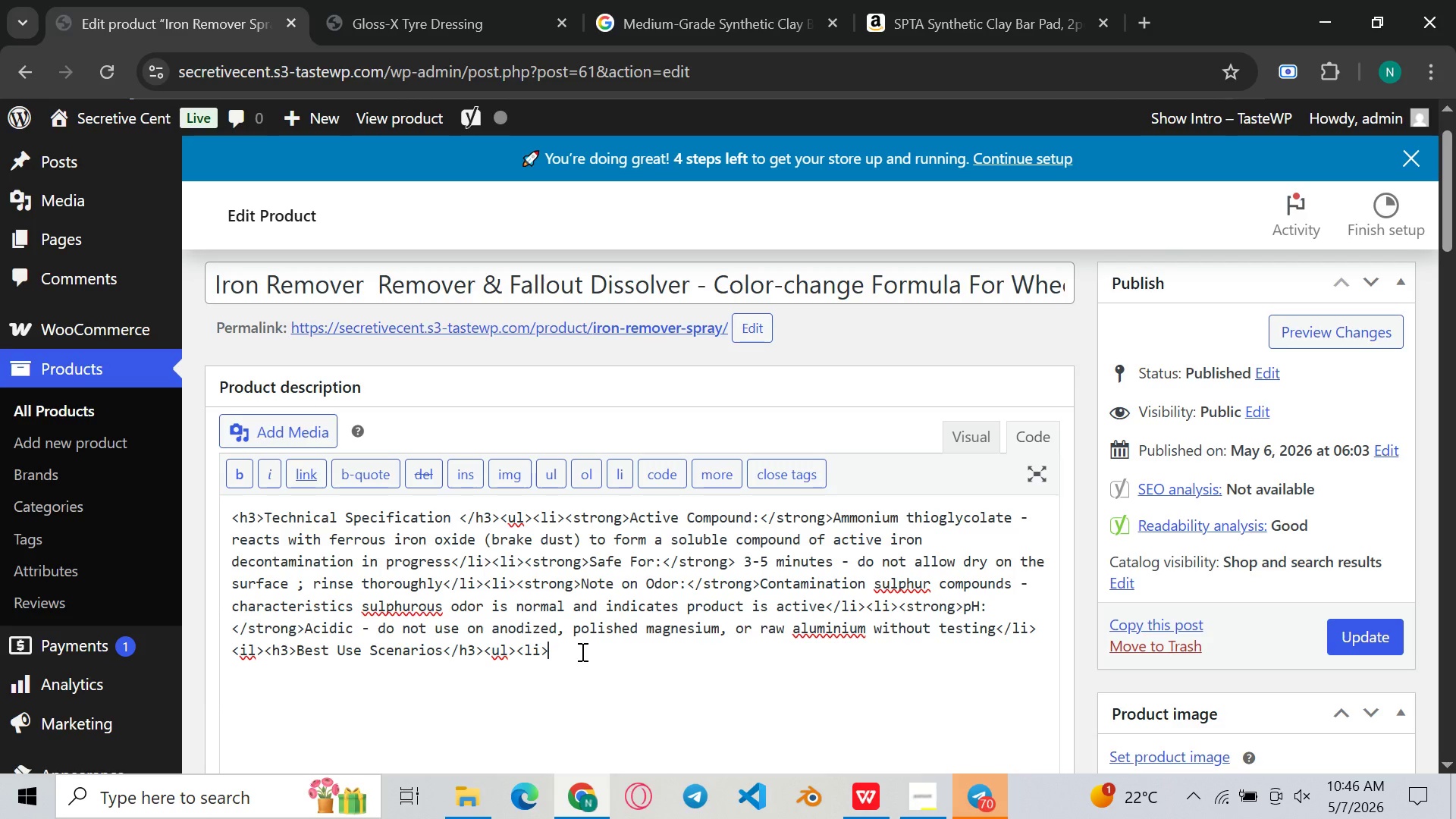 
type(<strong>)
 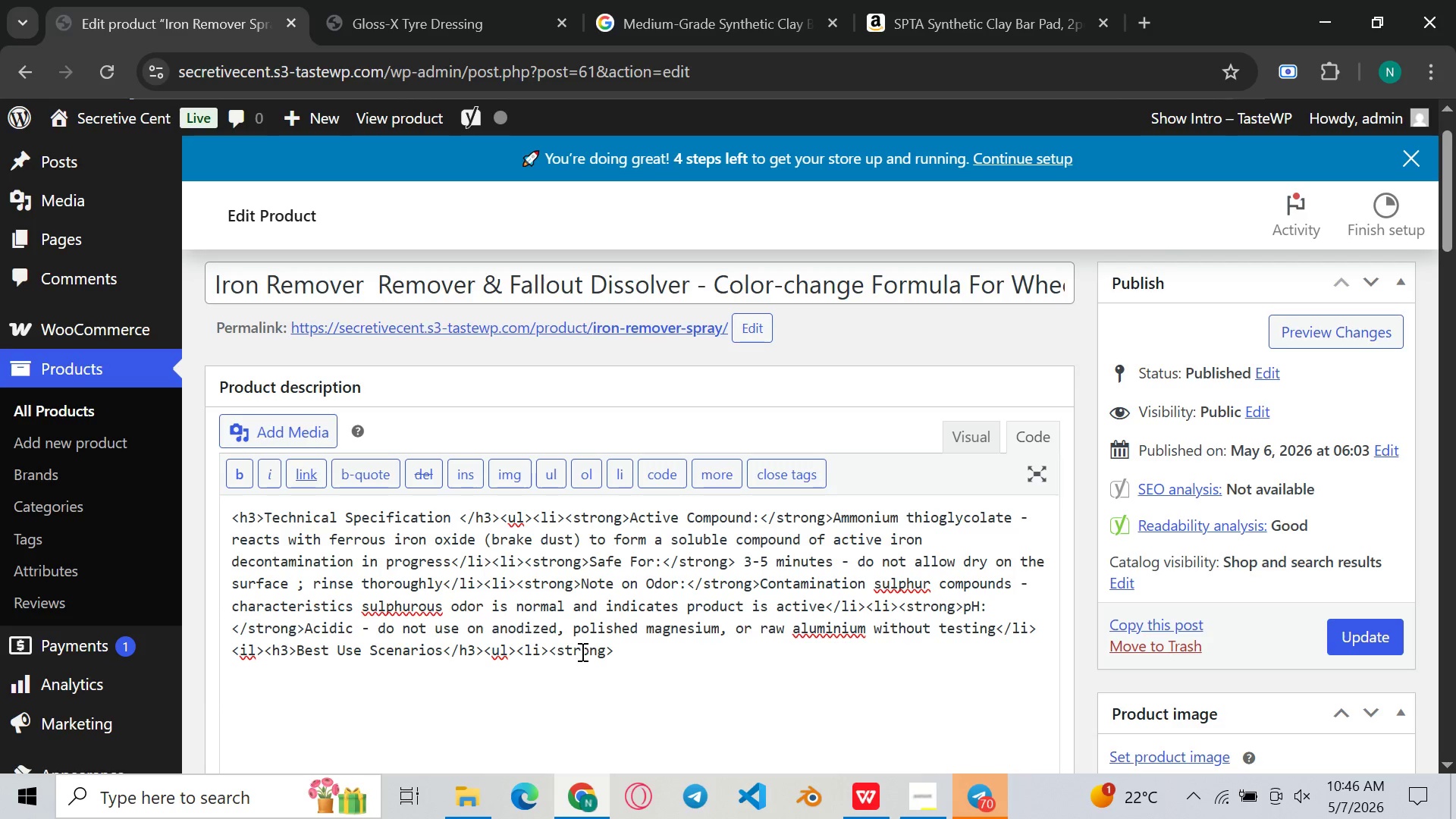 
wait(8.98)
 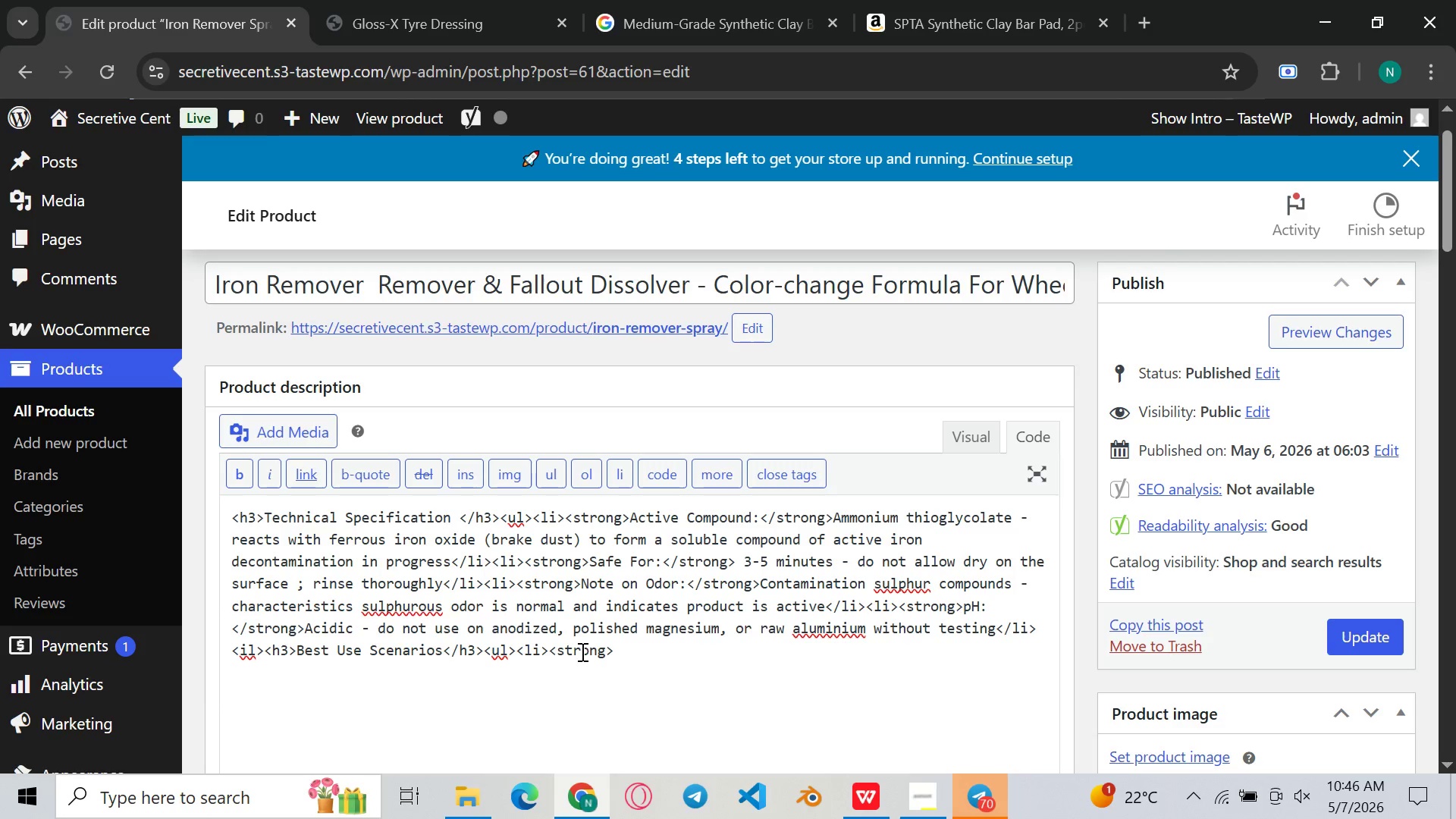 
type(Premium wheel)
 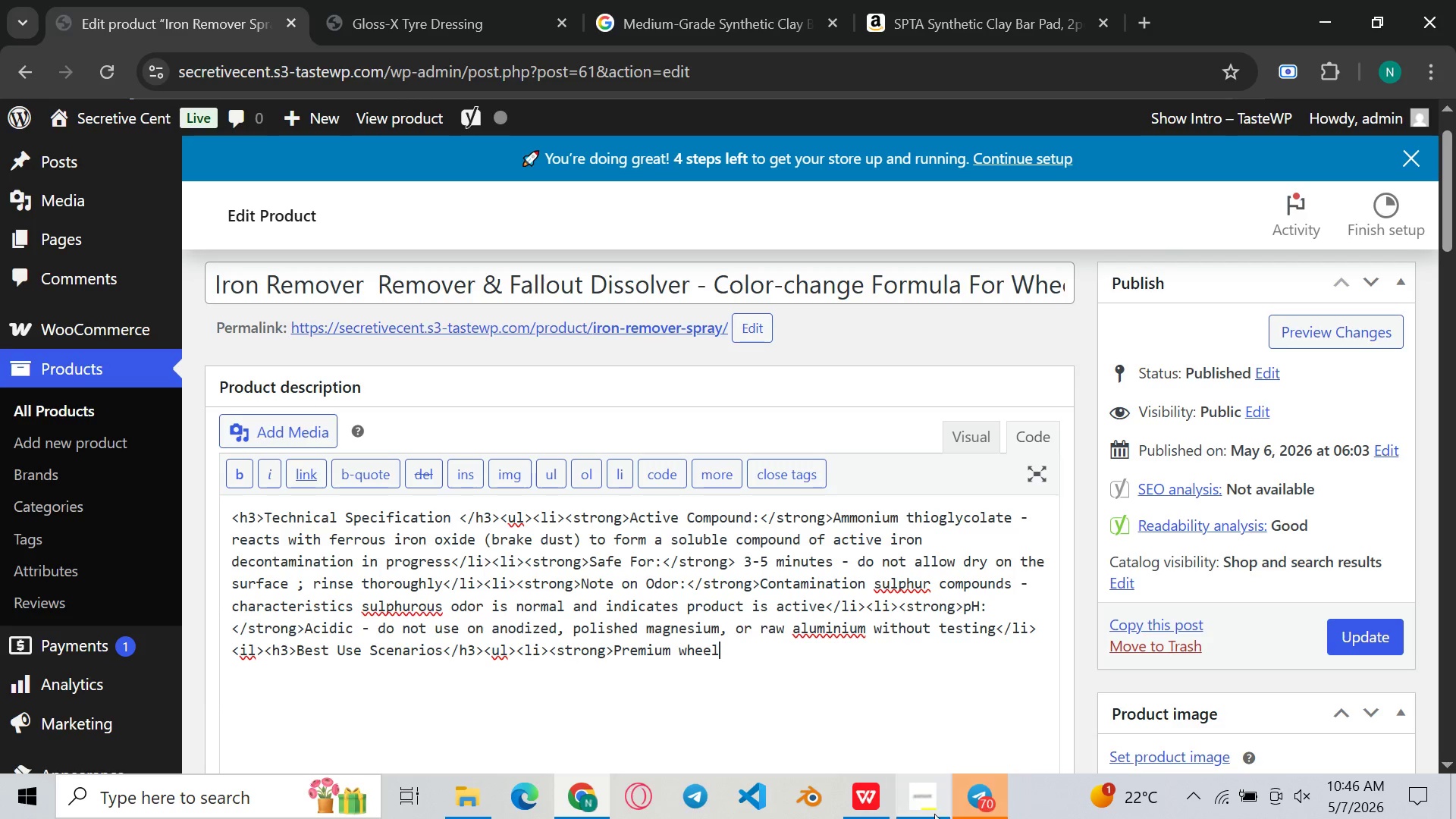 
left_click([921, 811])